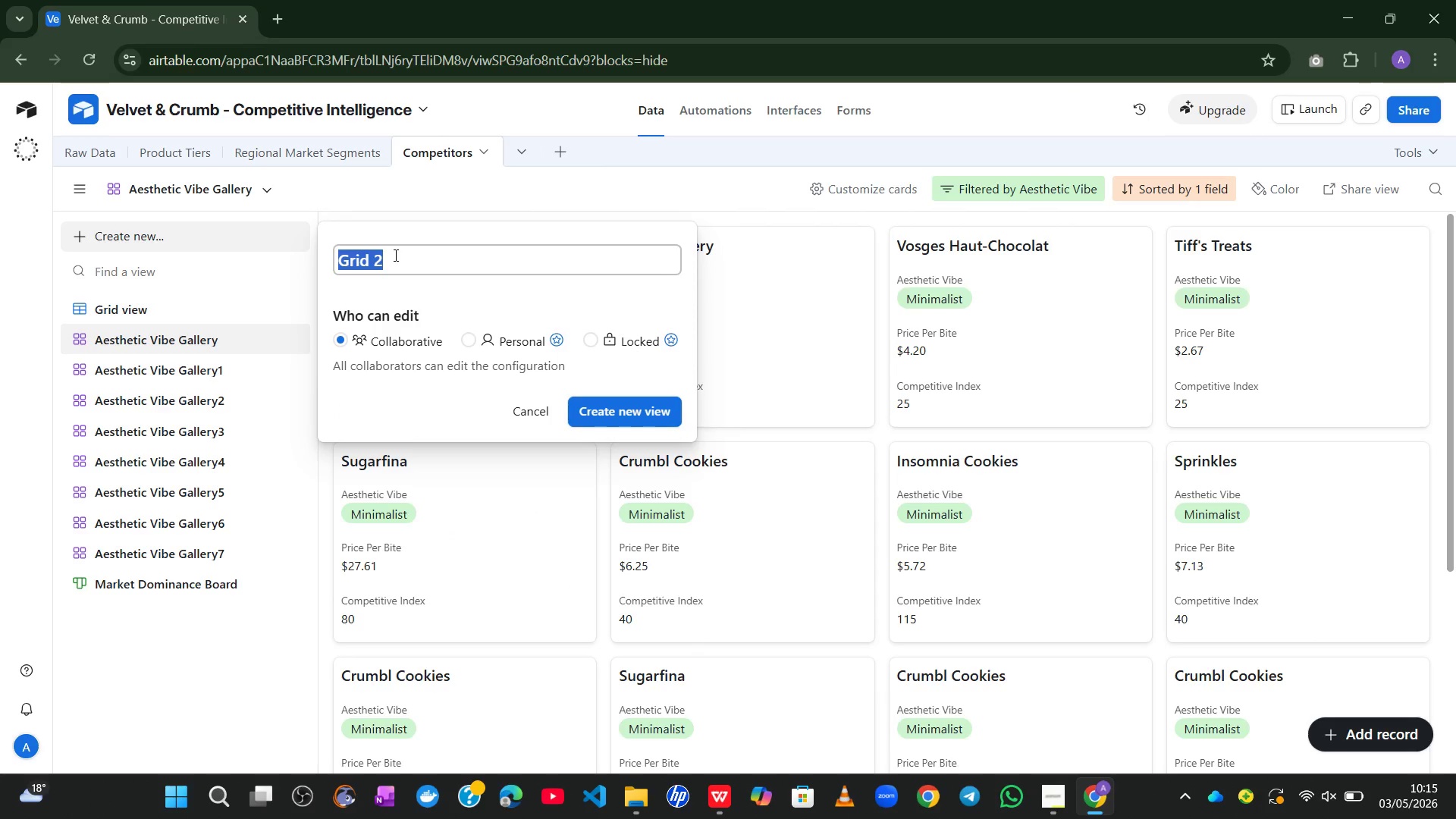 
type(Aesthetic Vid)
key(Backspace)
type(be Gallery11)
 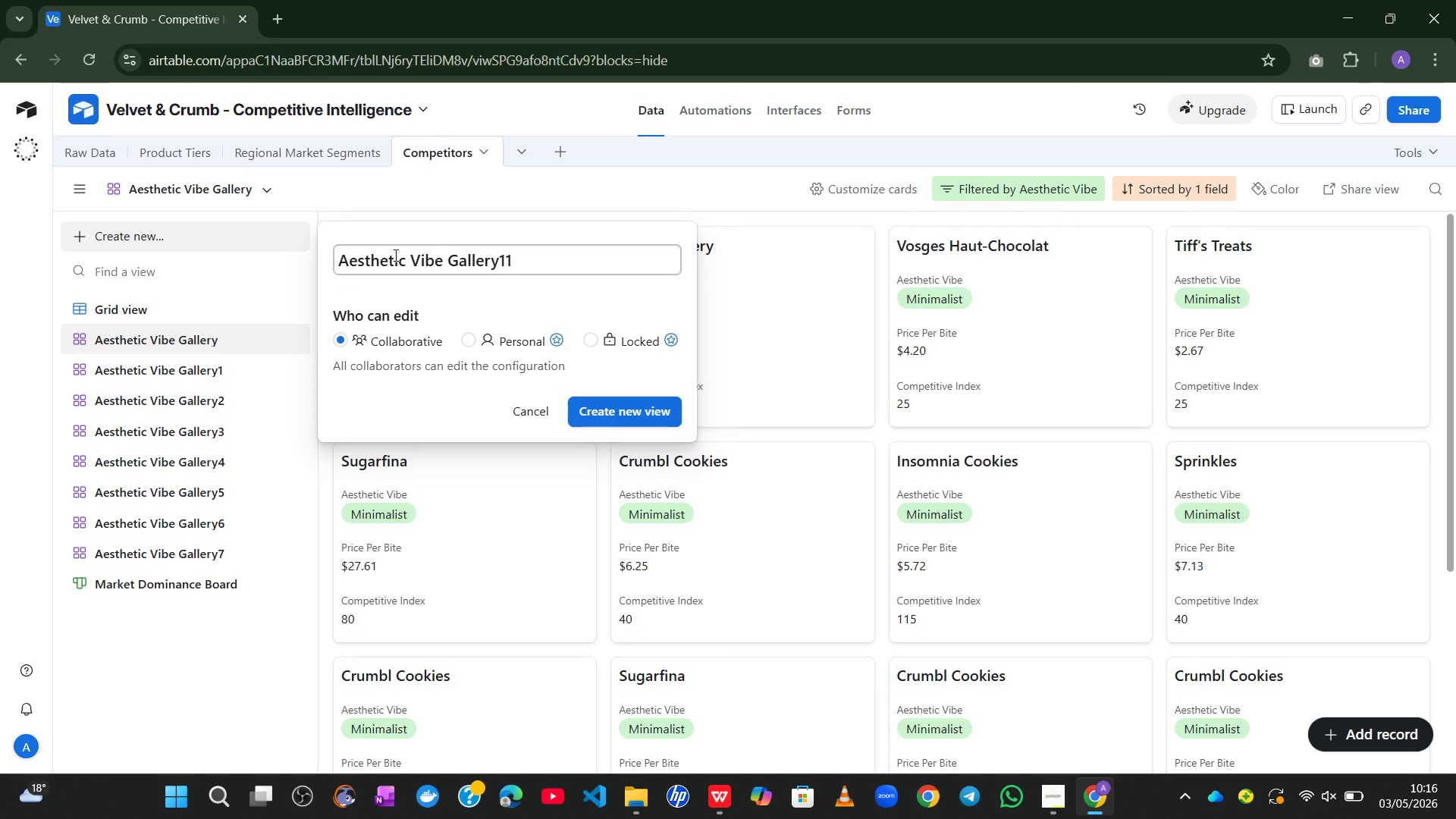 
left_click([610, 411])
 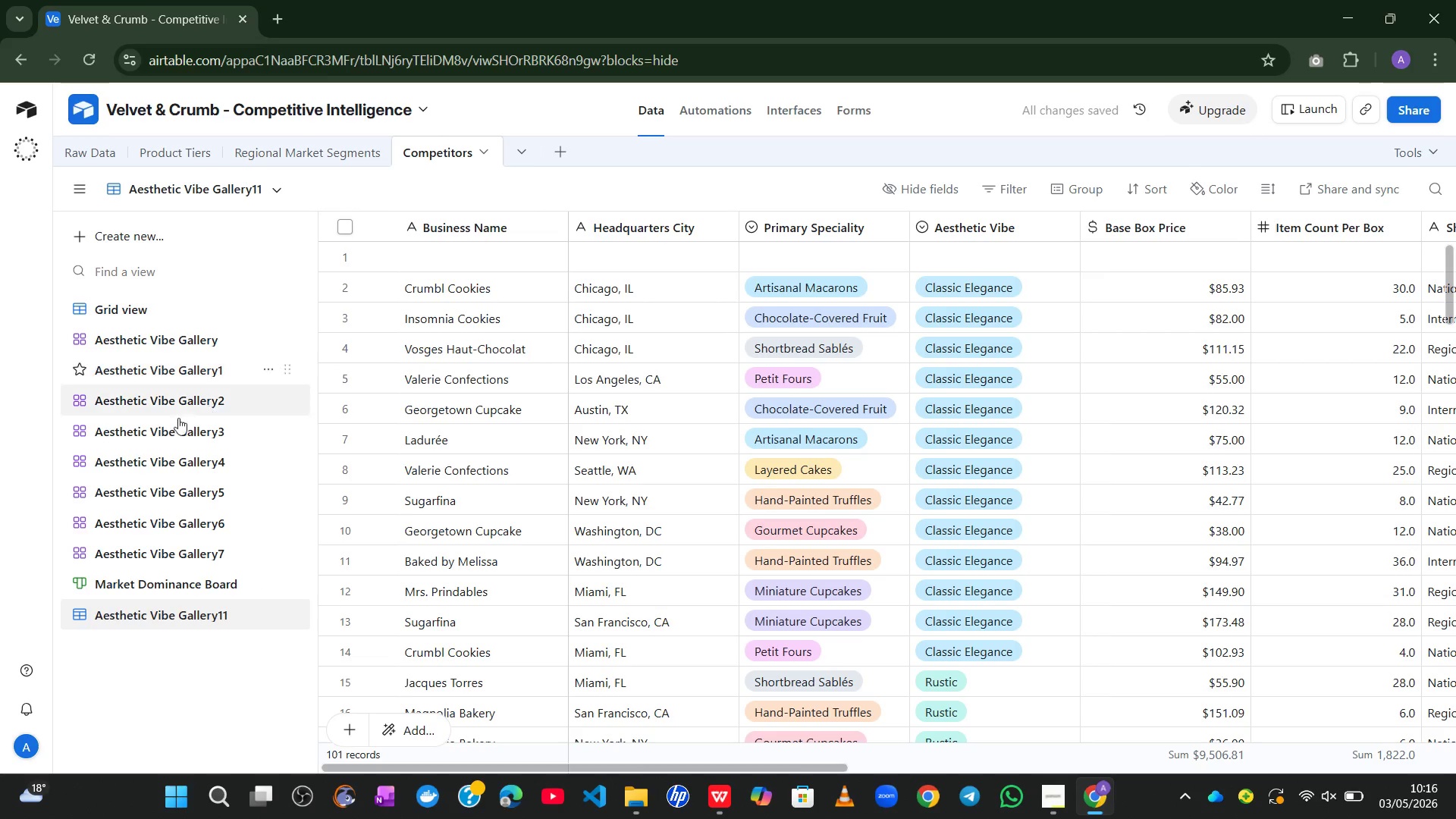 
wait(6.22)
 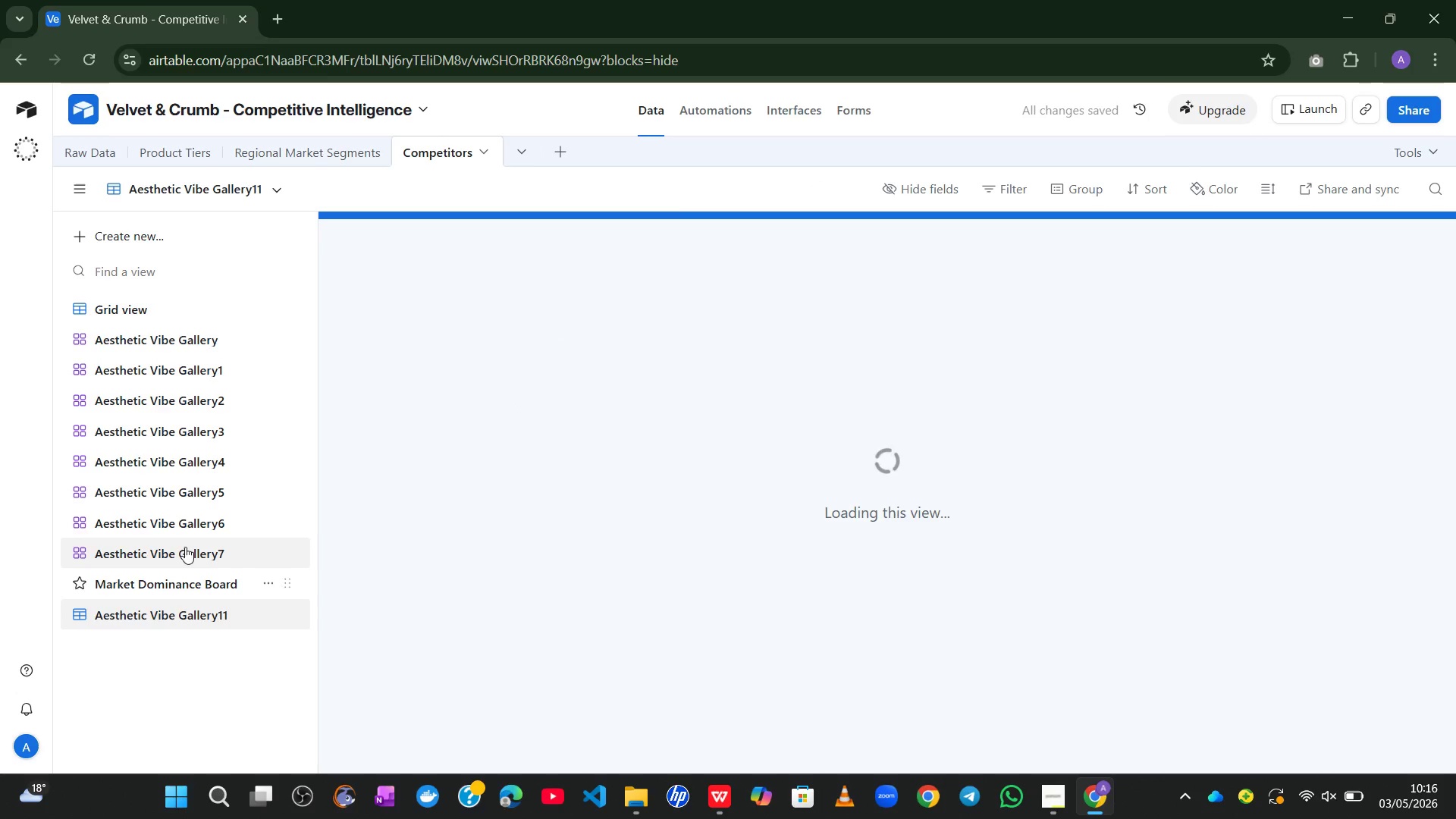 
left_click([157, 347])
 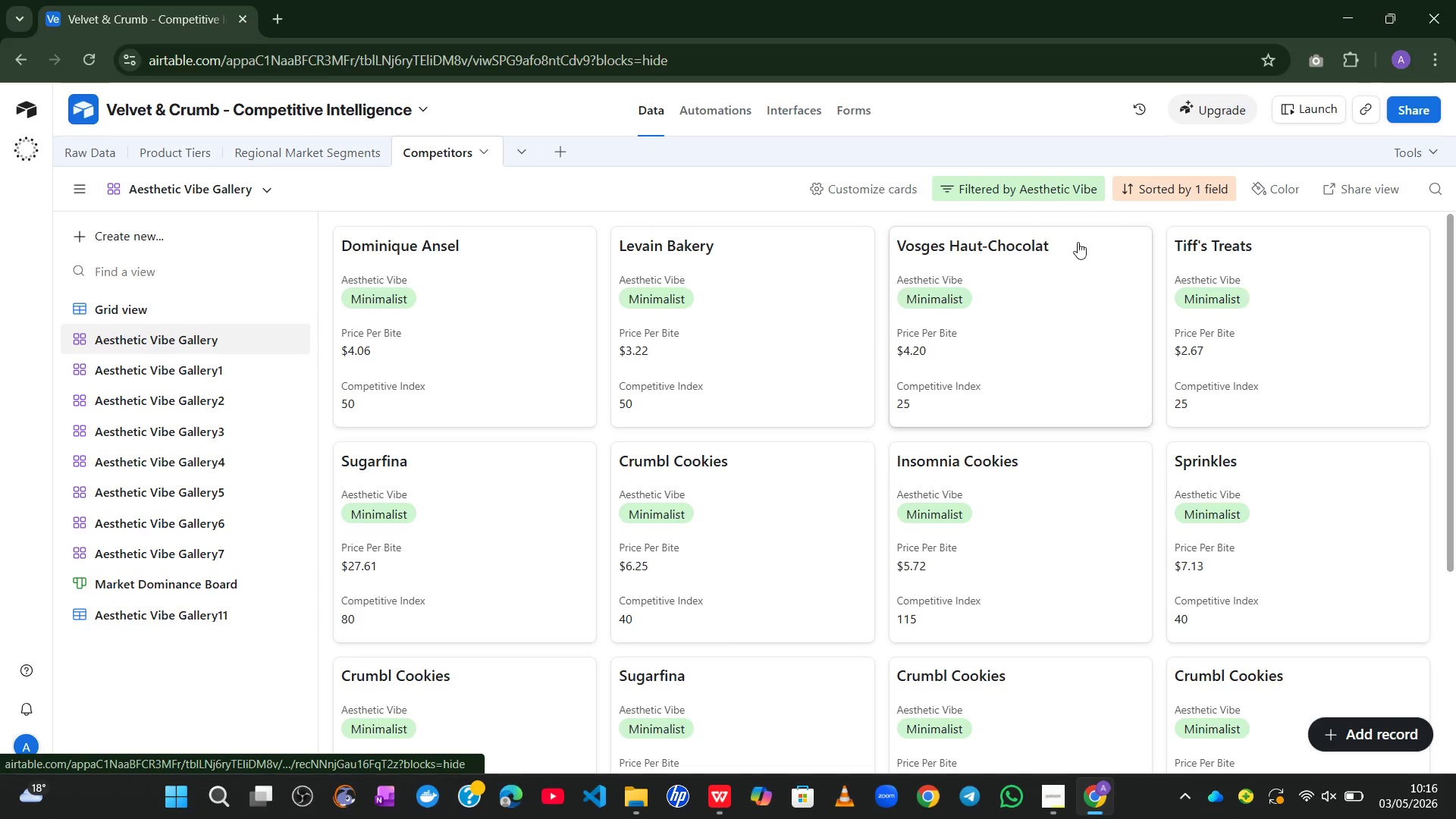 
left_click([1155, 191])
 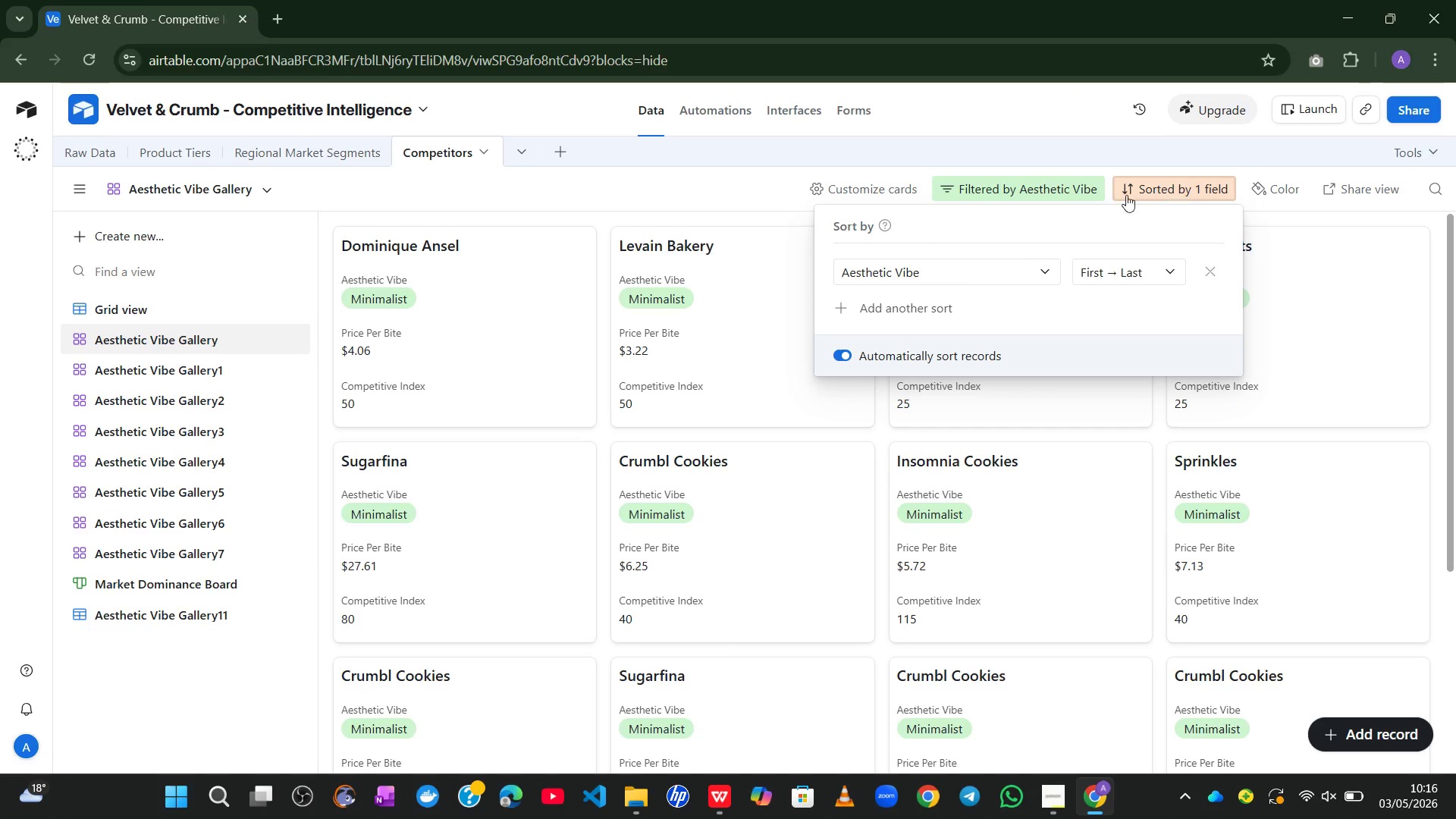 
left_click([1046, 187])
 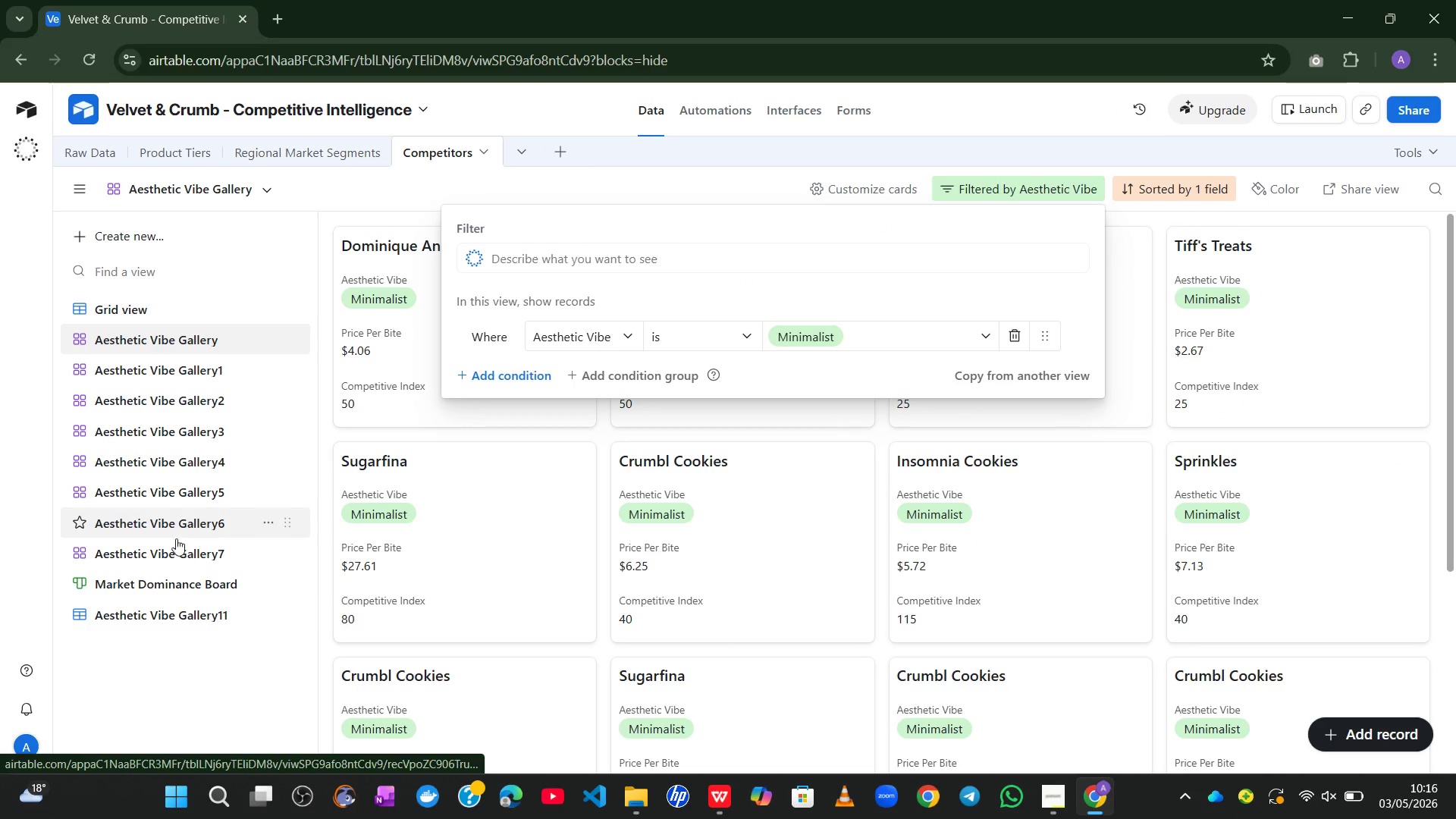 
left_click([133, 607])
 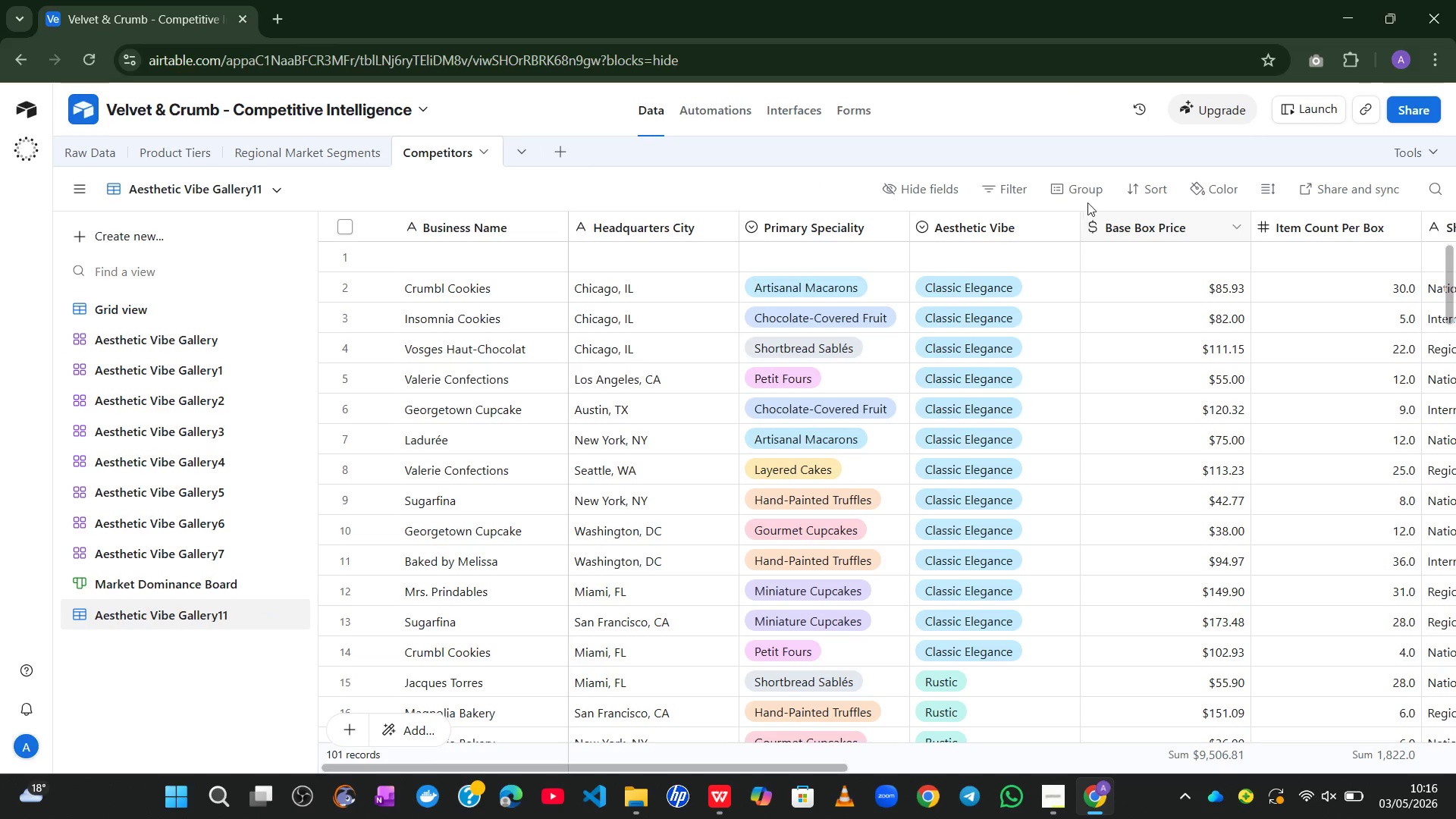 
left_click([1090, 186])
 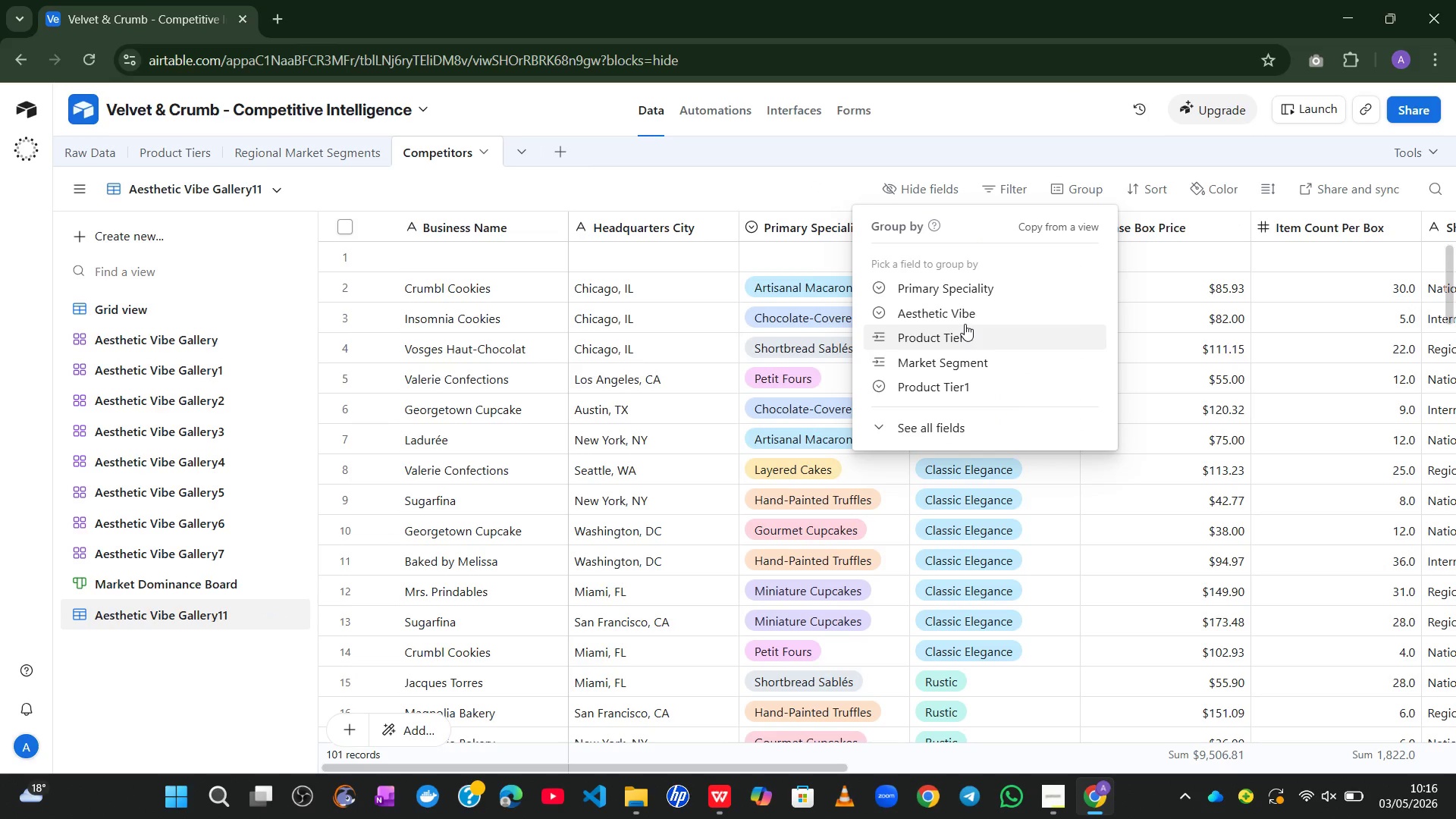 
left_click([968, 316])
 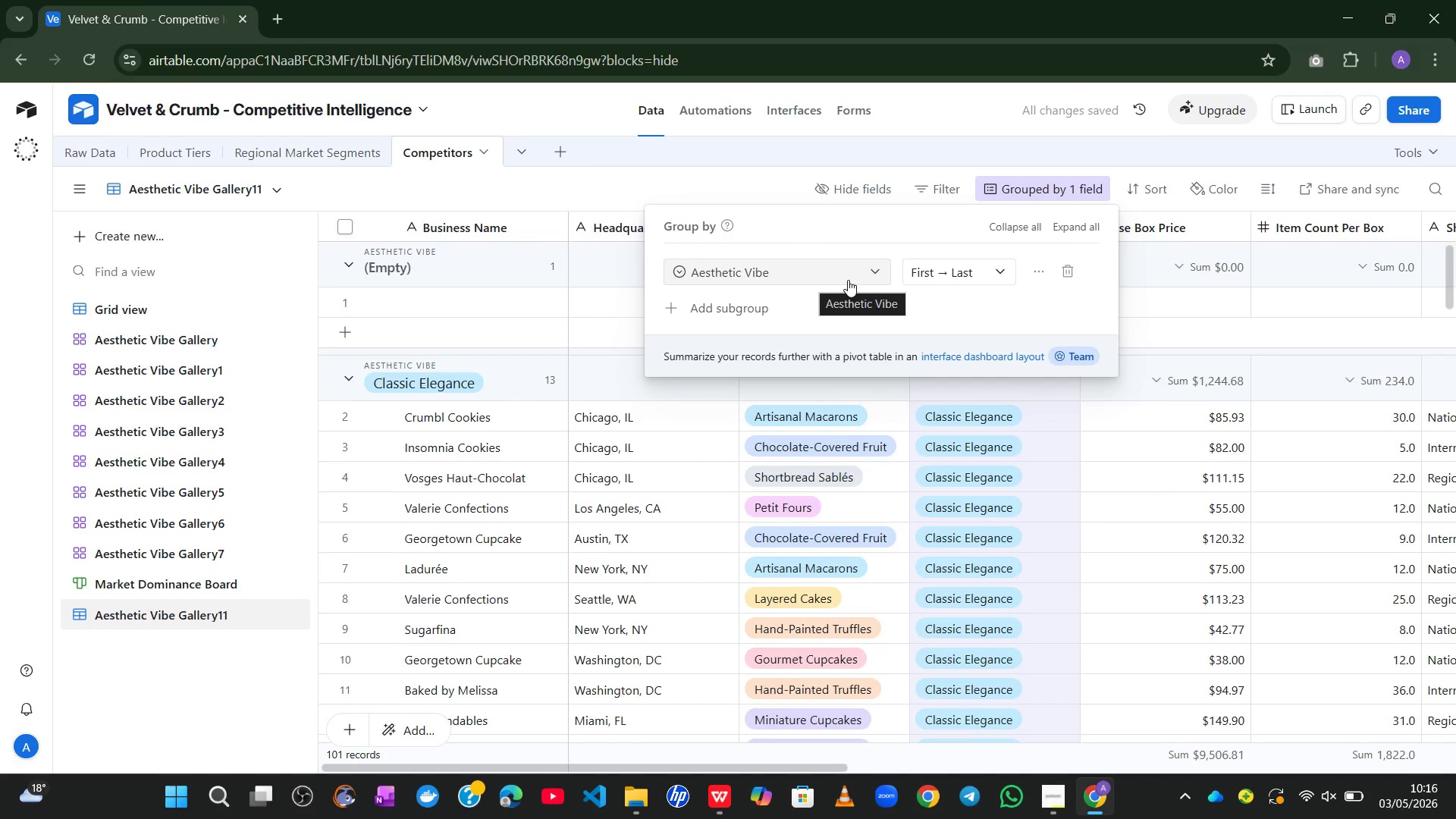 
wait(5.83)
 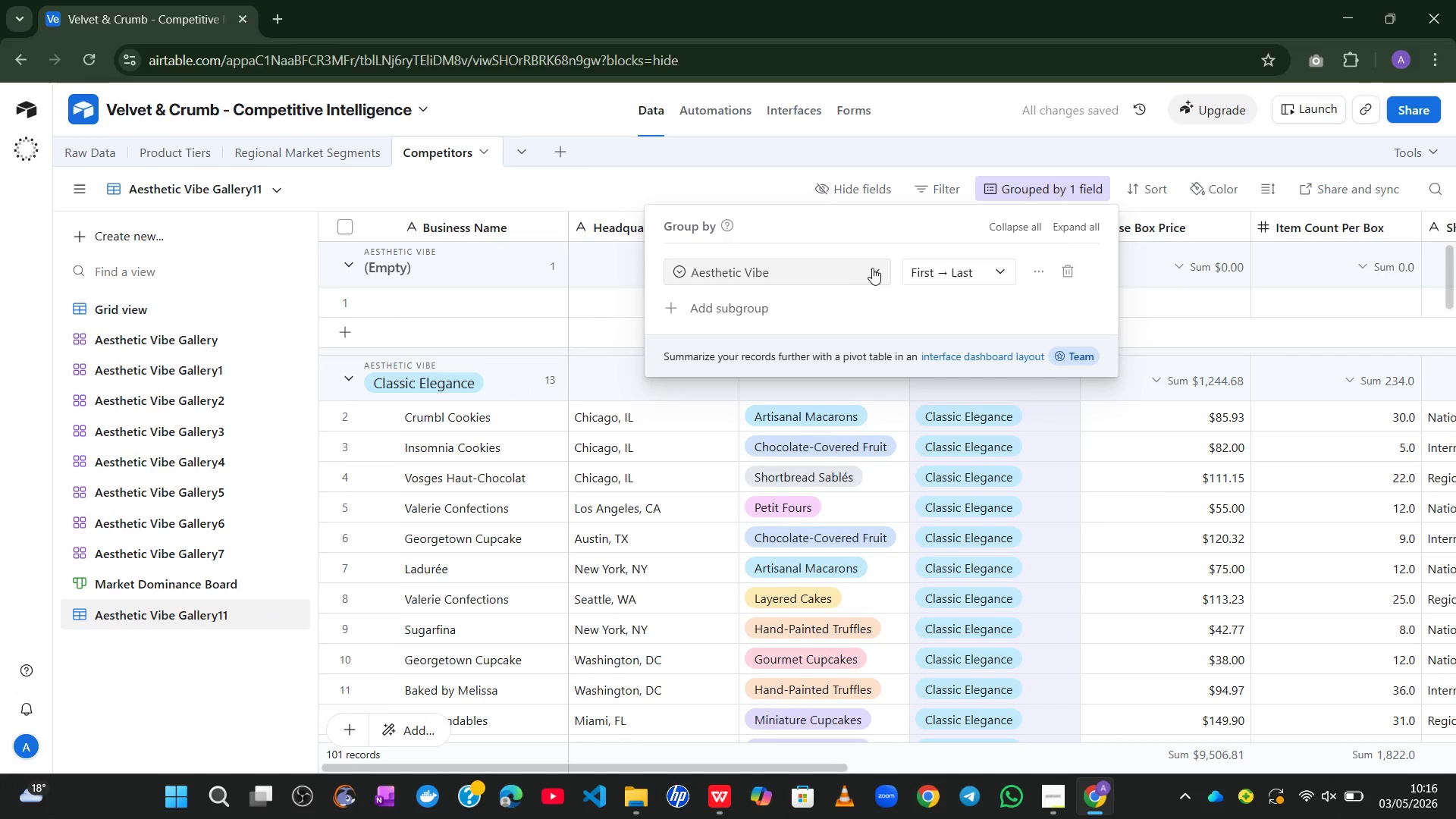 
left_click([878, 271])
 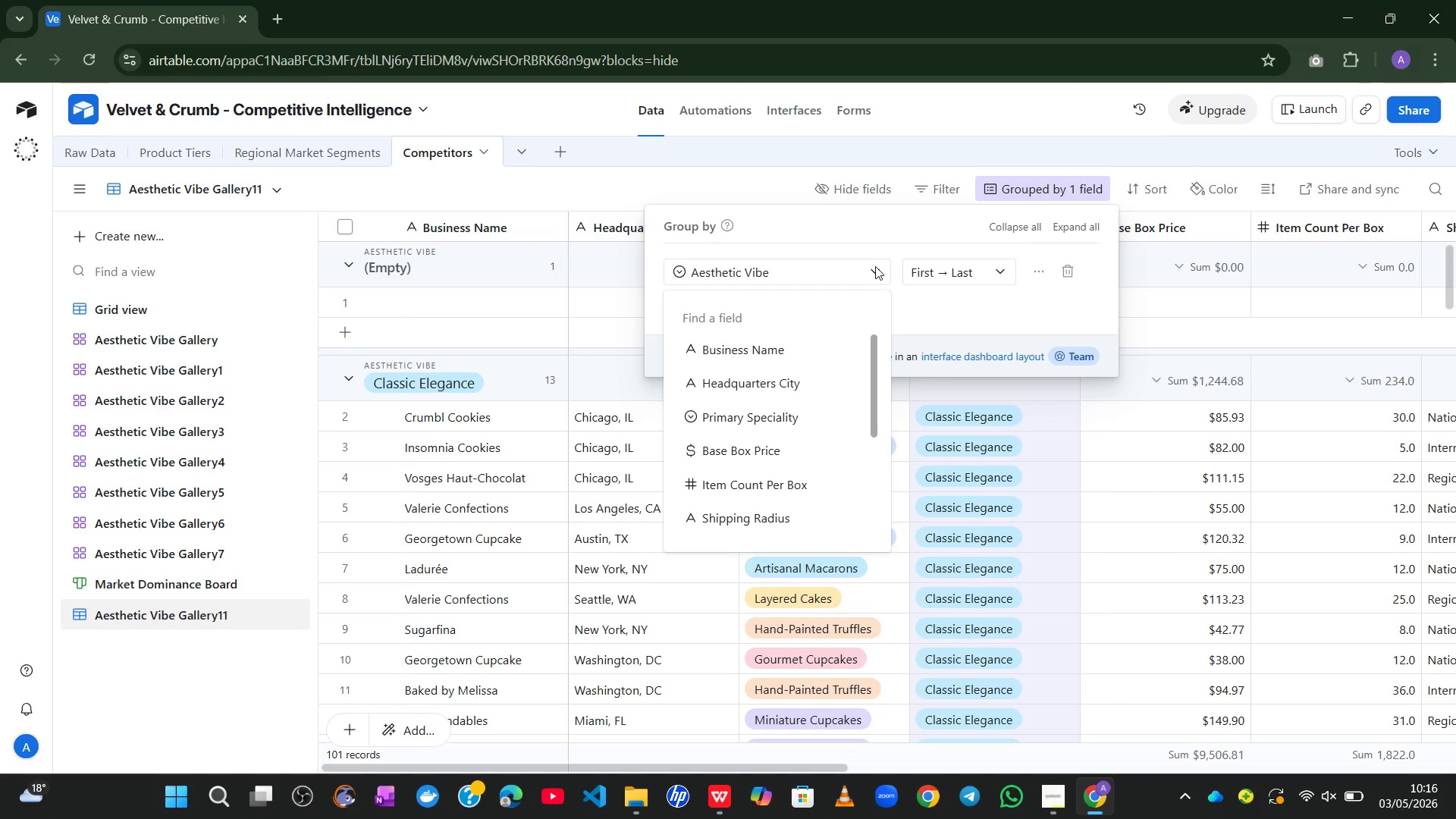 
left_click([874, 266])
 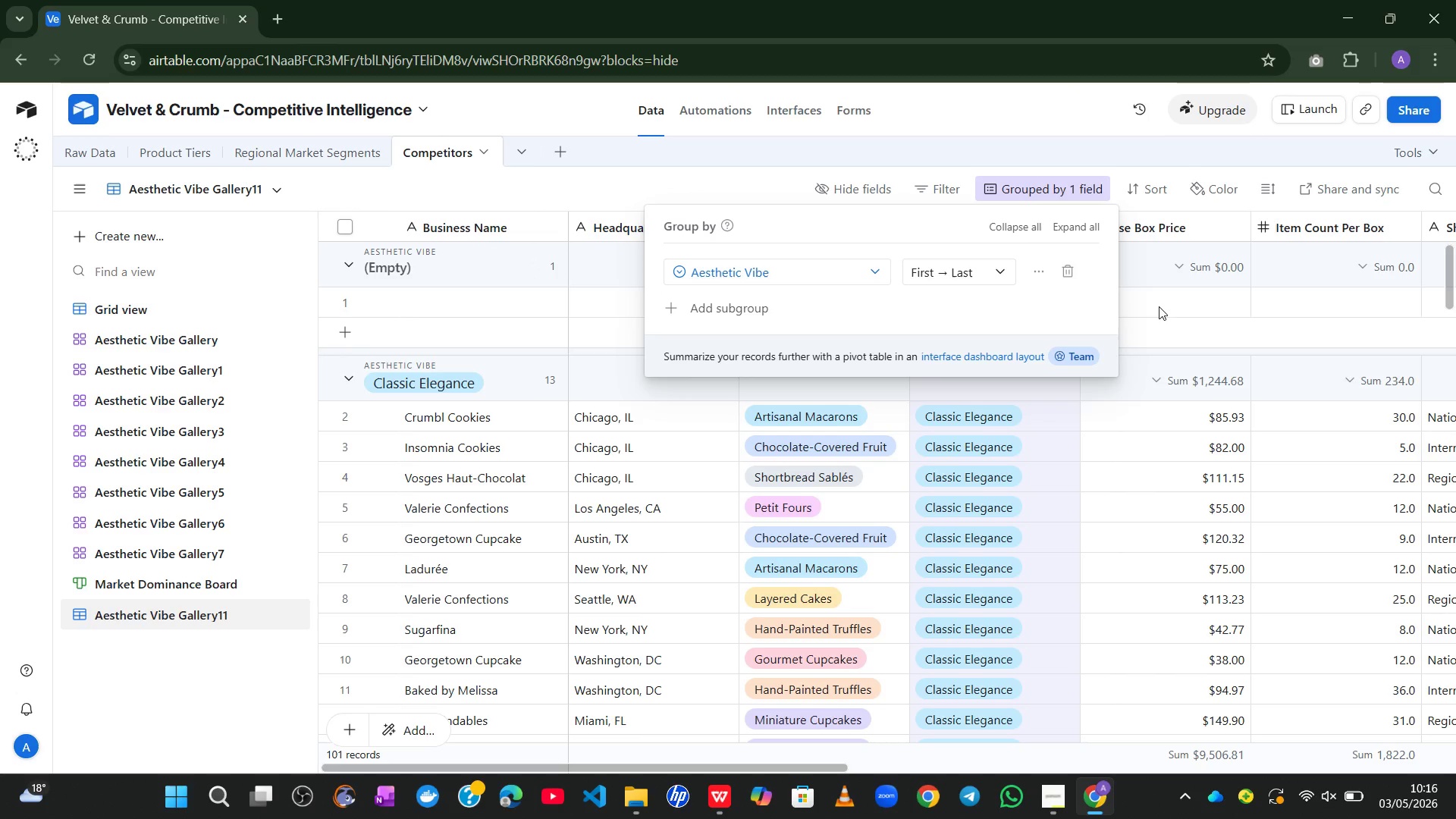 
left_click([1159, 306])
 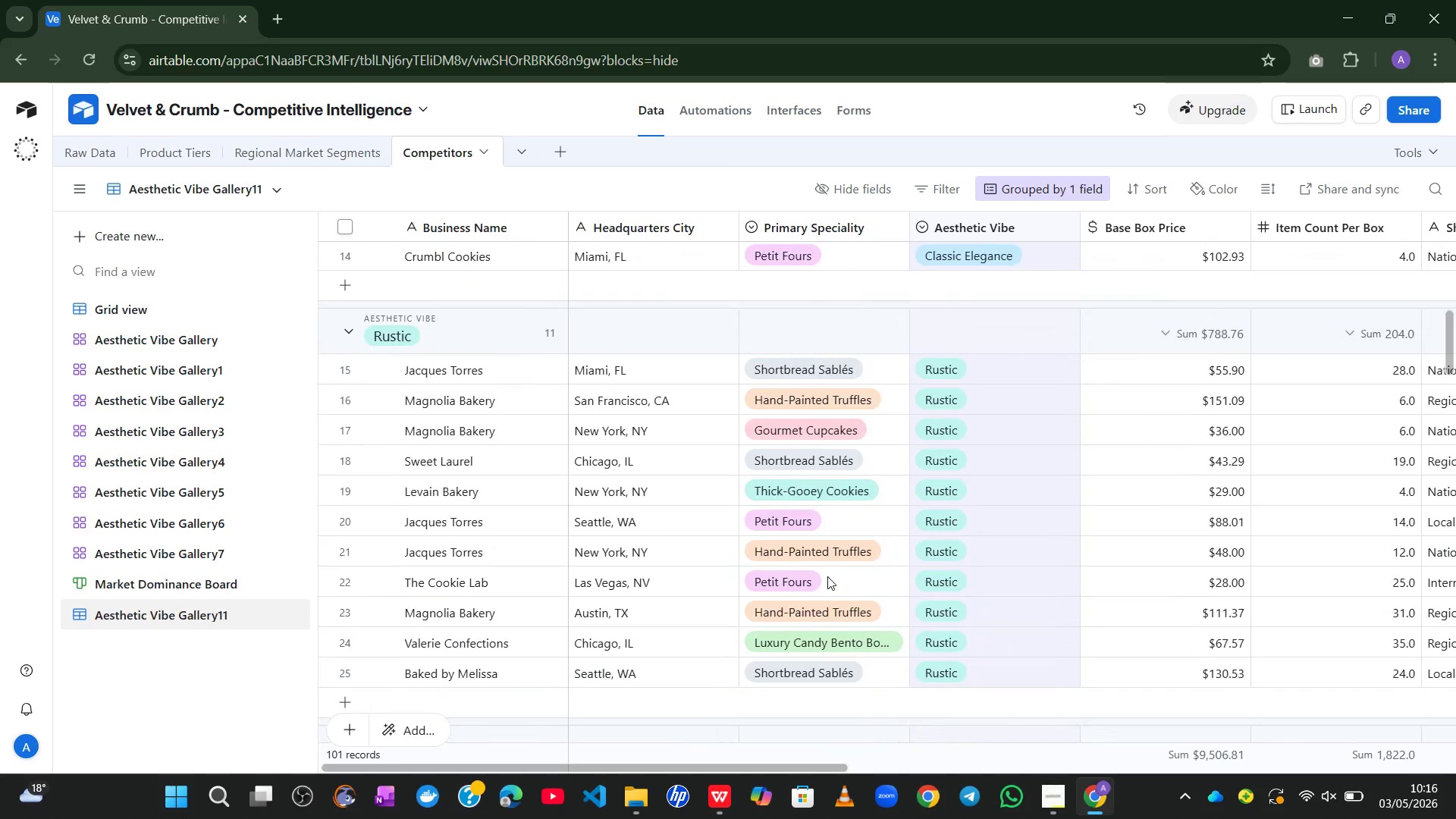 
wait(7.61)
 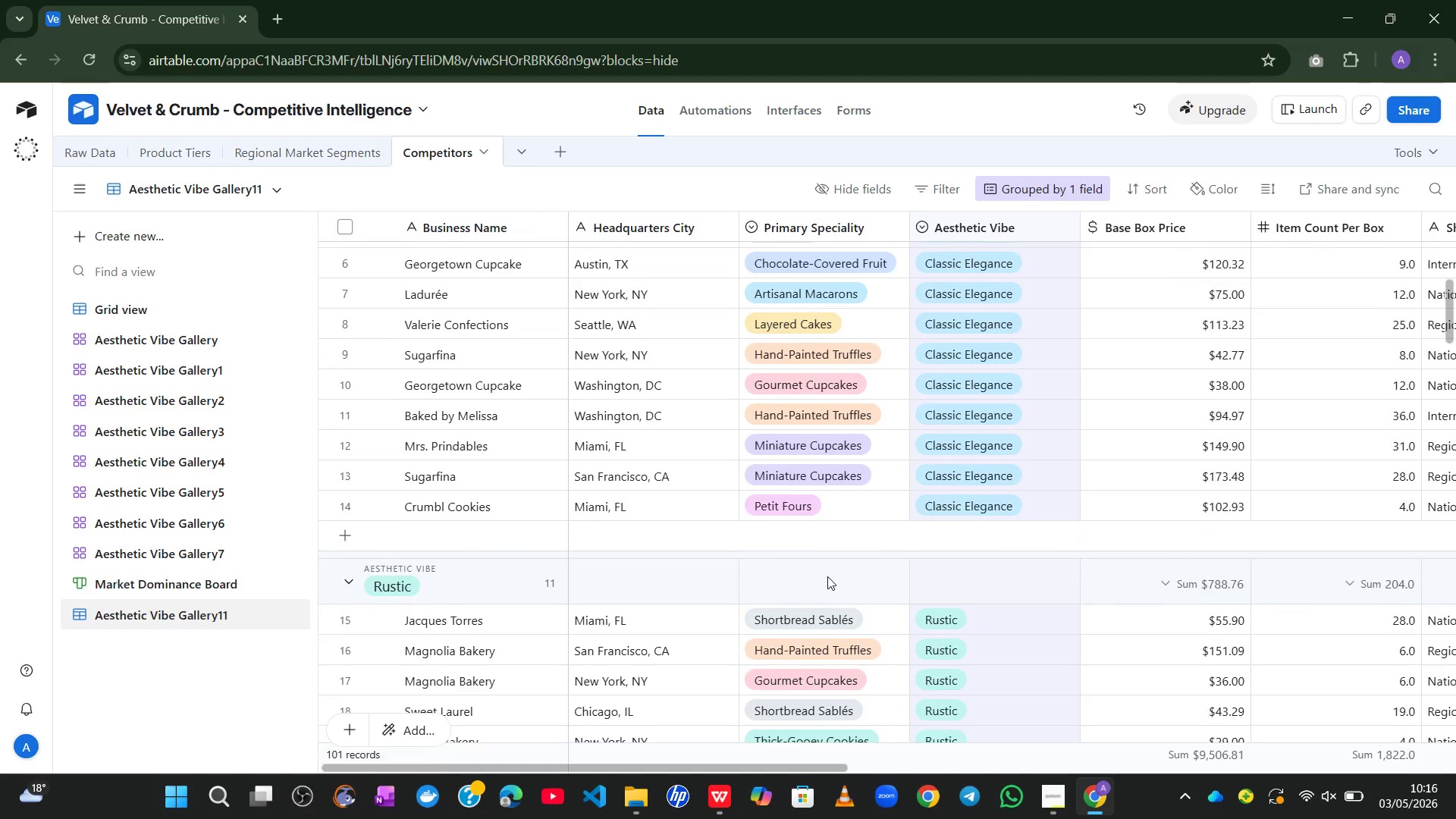 
left_click([1156, 193])
 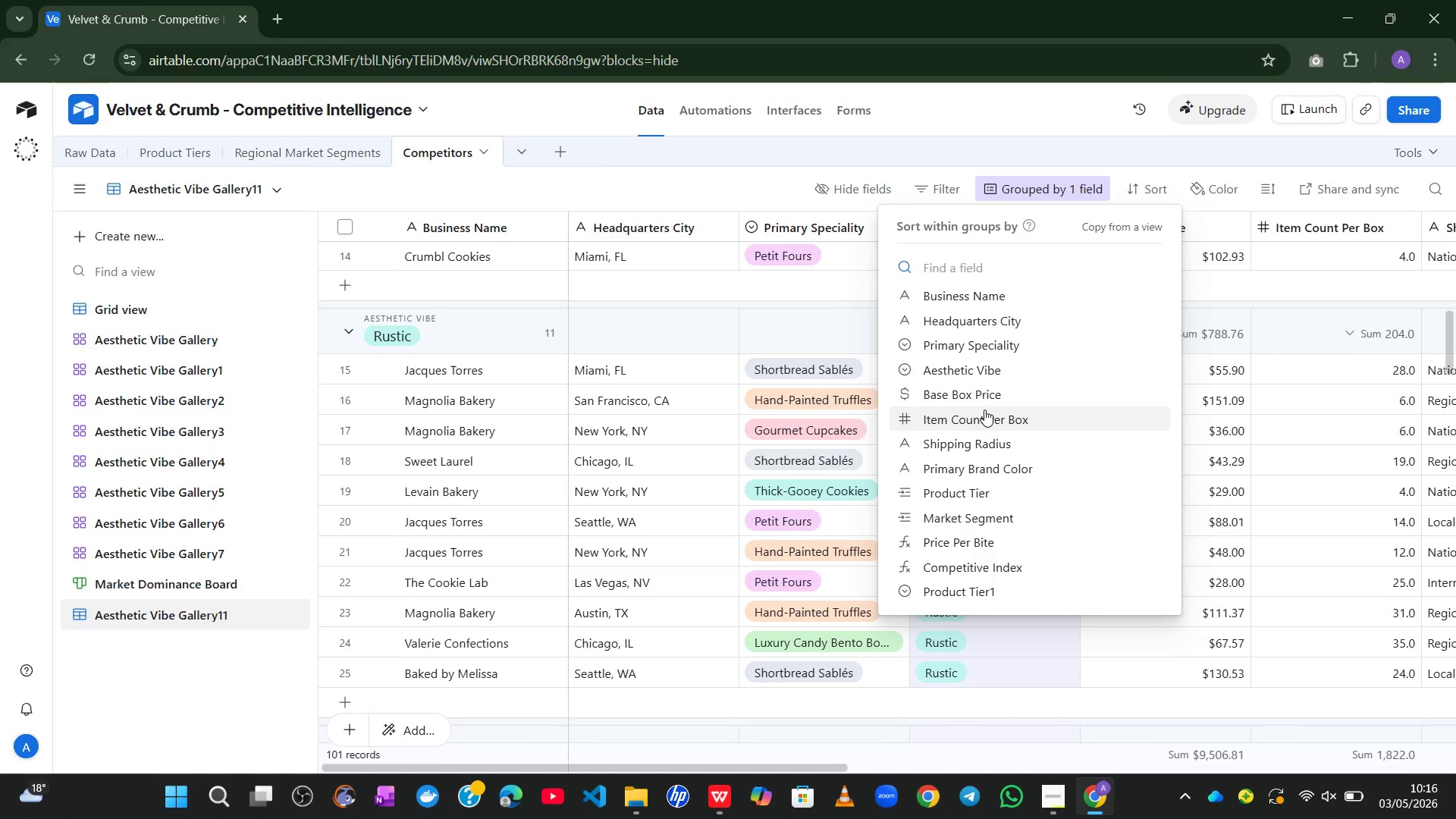 
left_click([971, 375])
 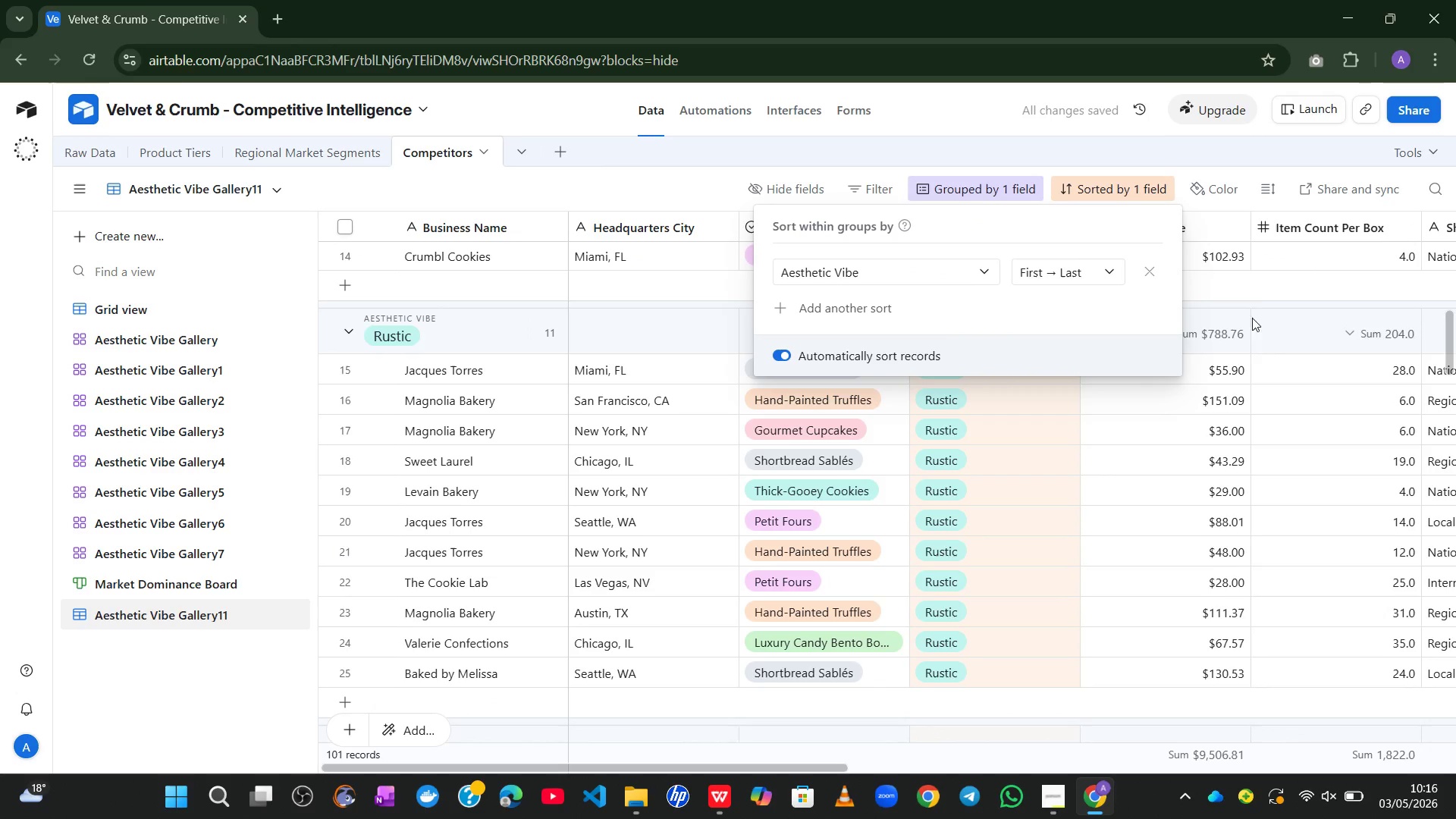 
left_click([1228, 278])
 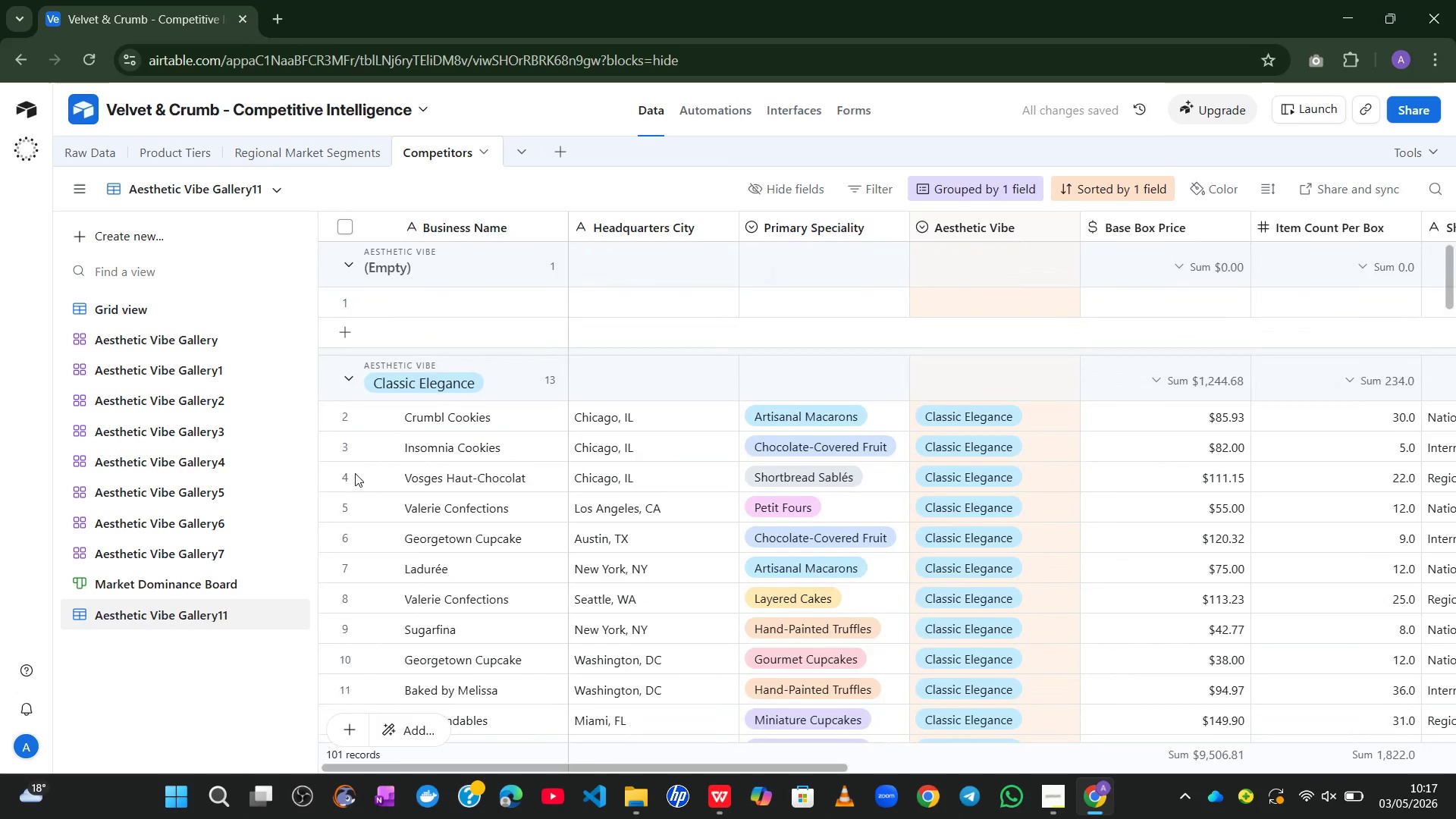 
left_click([168, 558])
 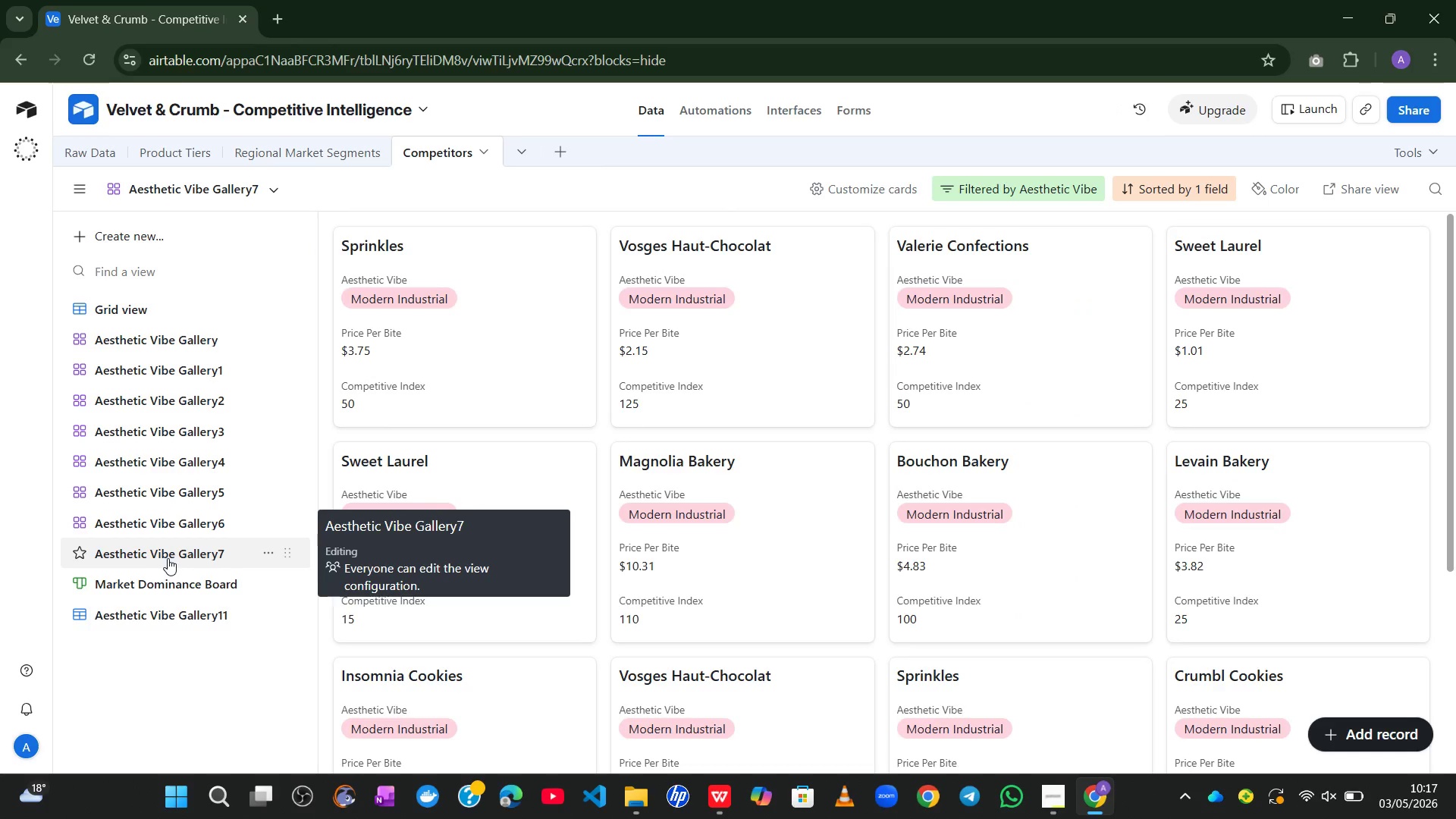 
hold_key(key=ShiftRight, duration=0.91)
 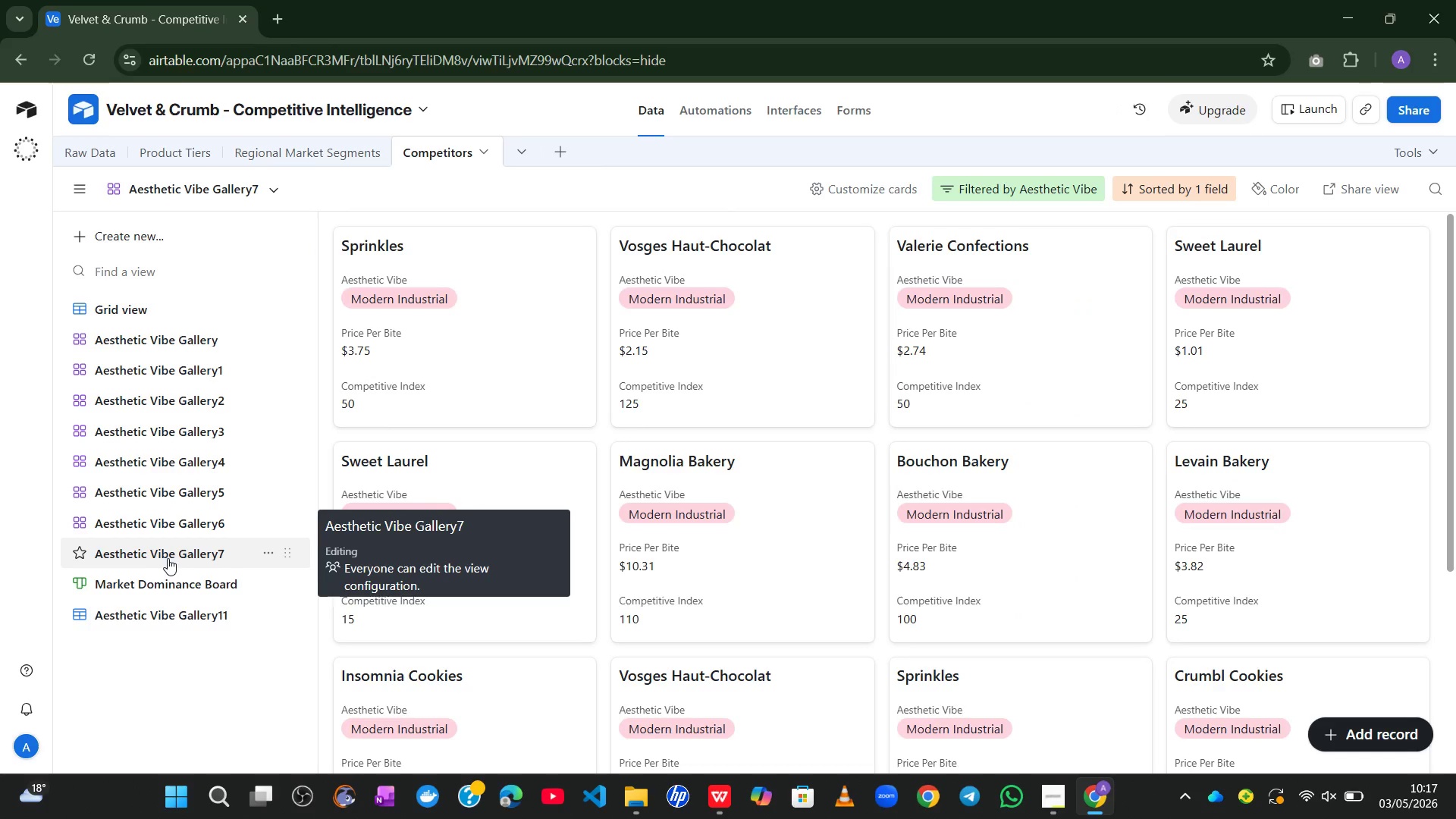 
key(Shift+ArrowUp)
 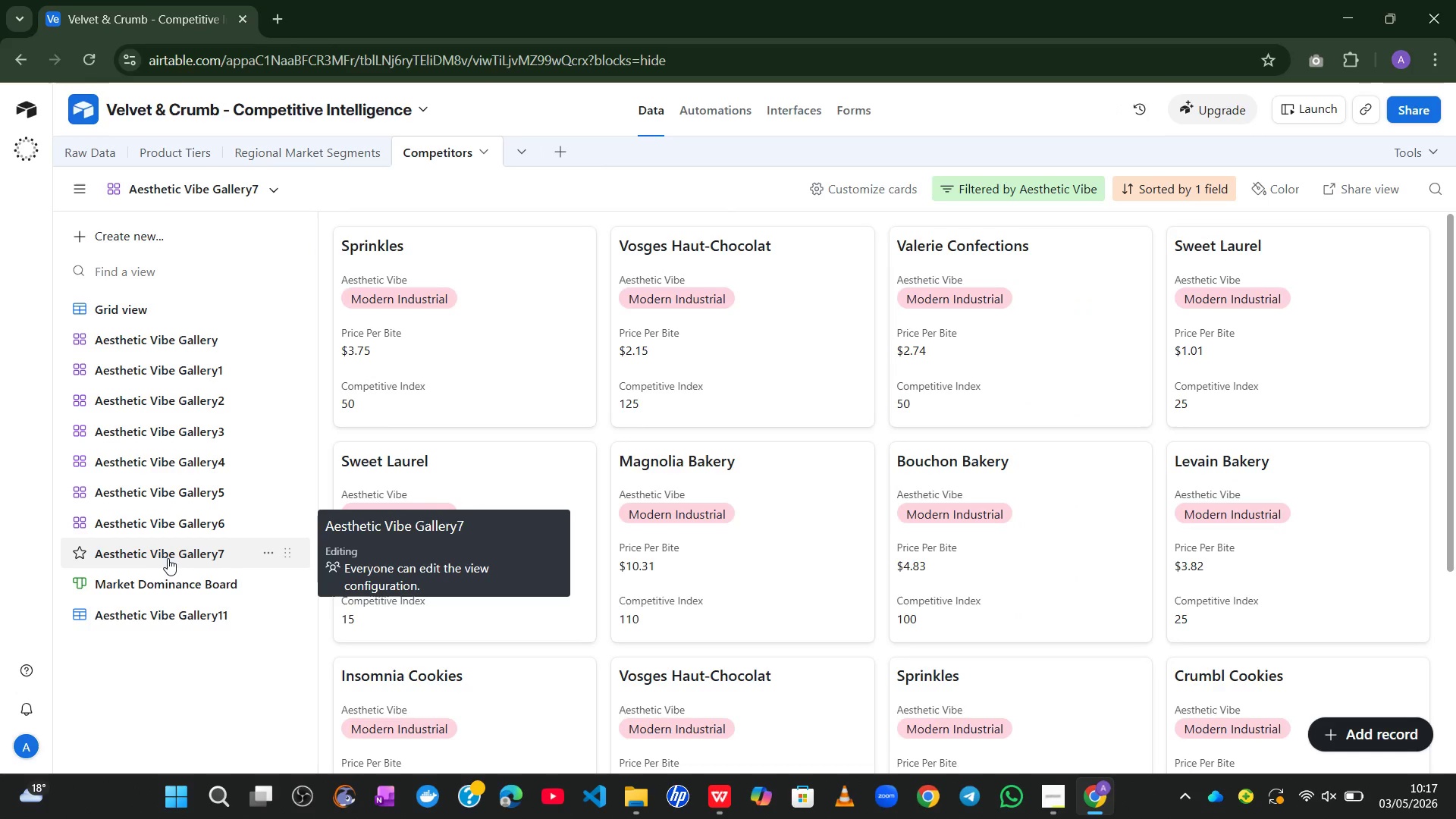 
key(Shift+ArrowUp)
 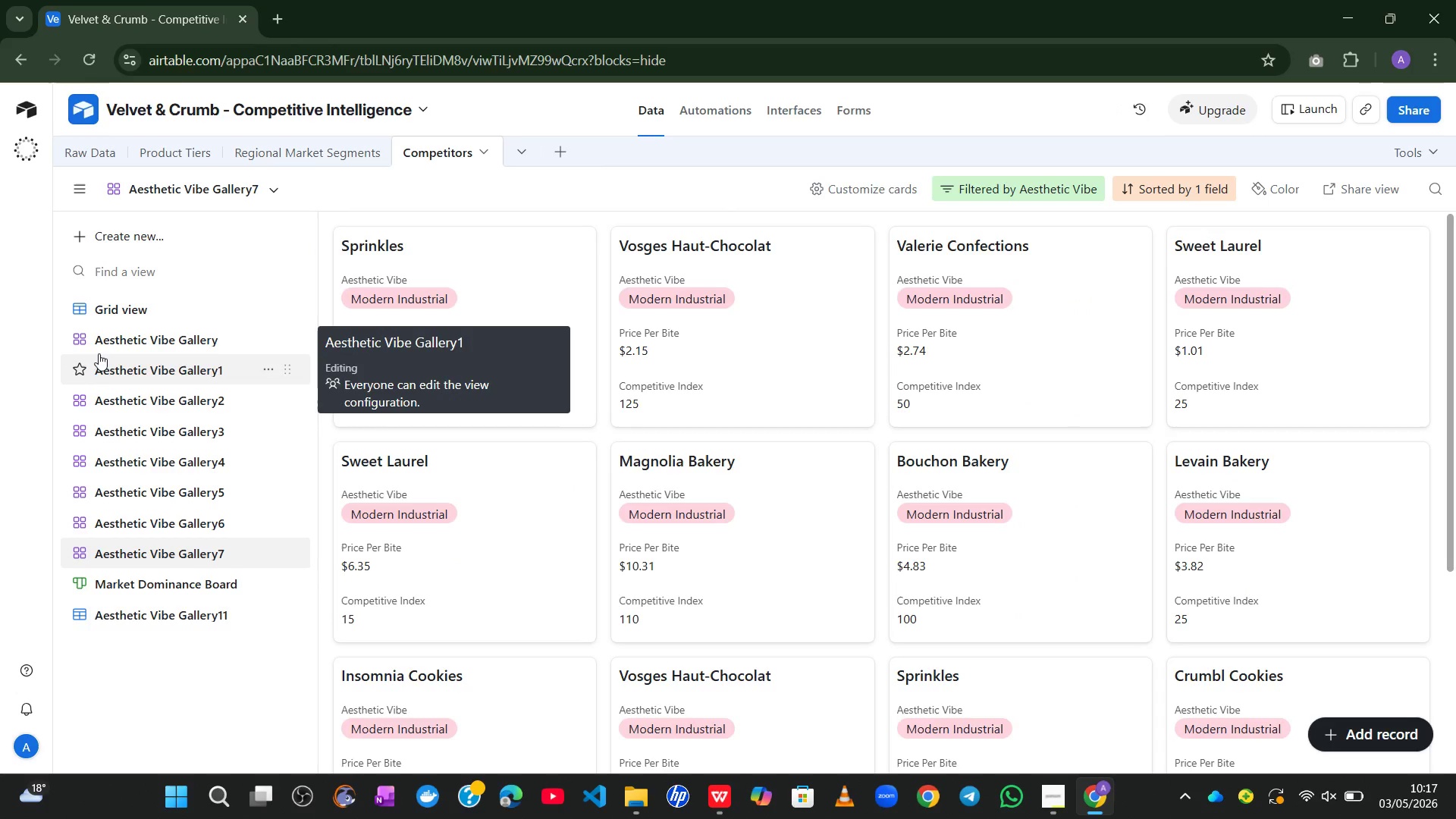 
left_click([129, 341])
 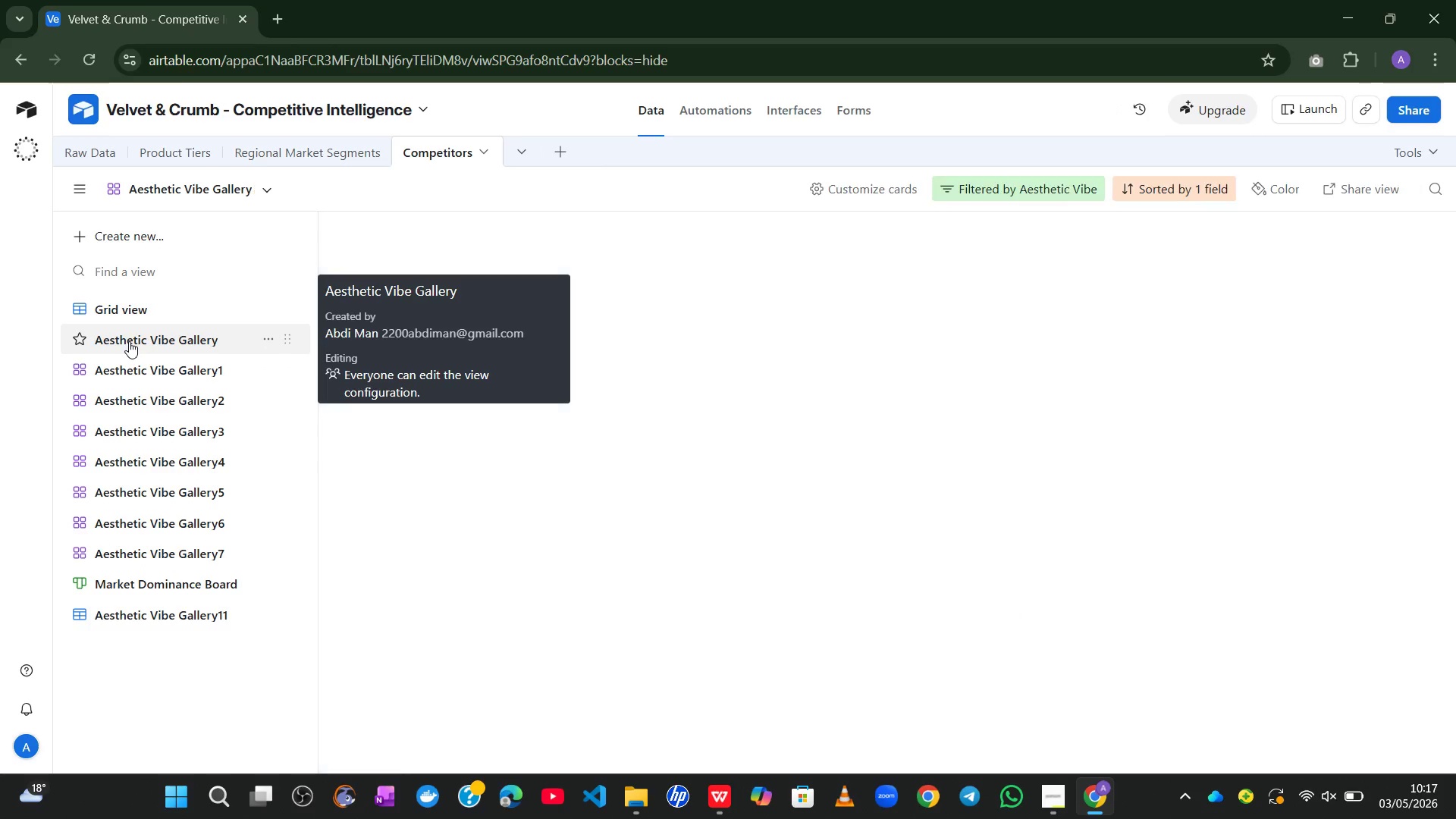 
key(Shift+ArrowDown)
 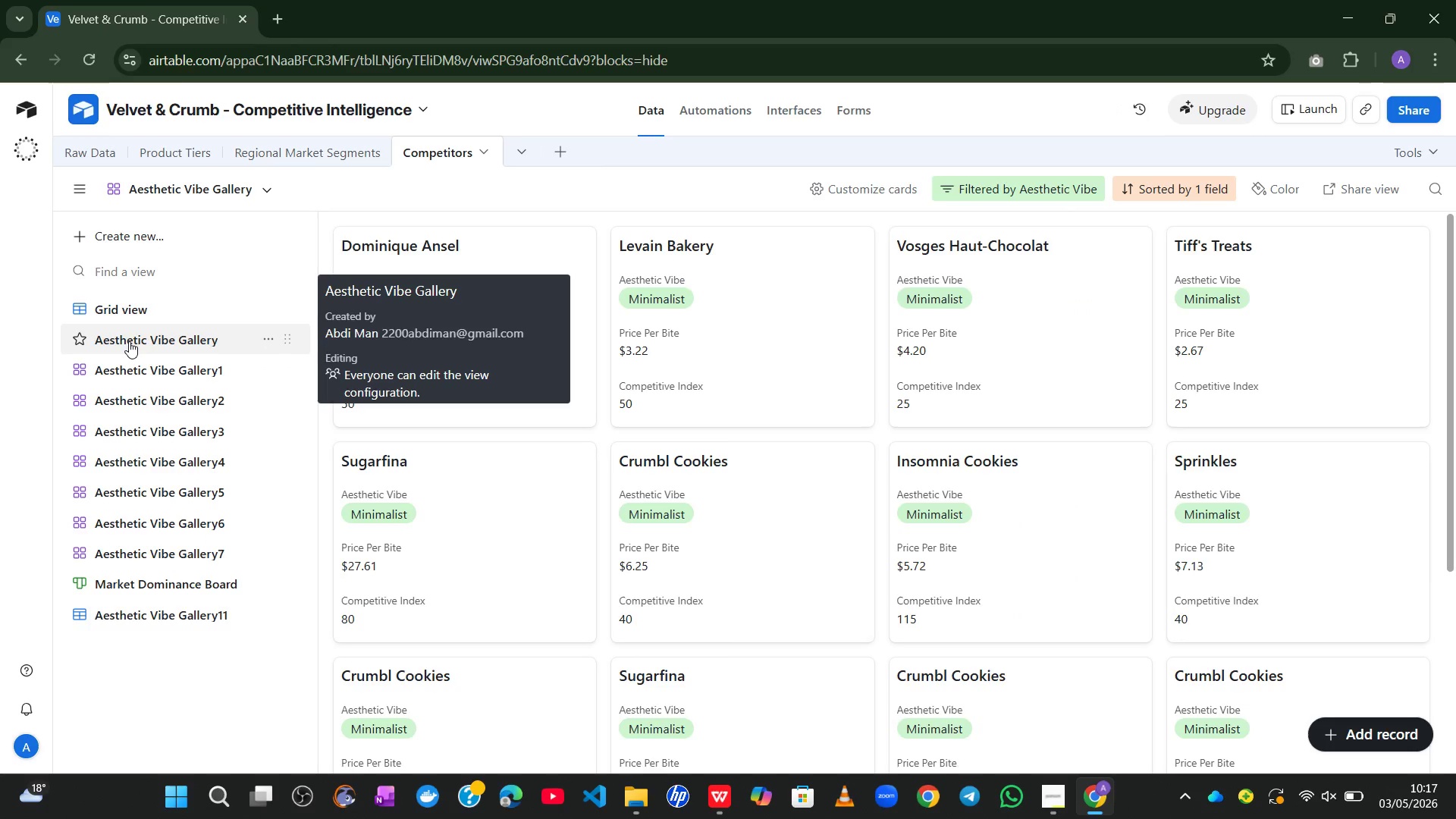 
key(Shift+ArrowDown)
 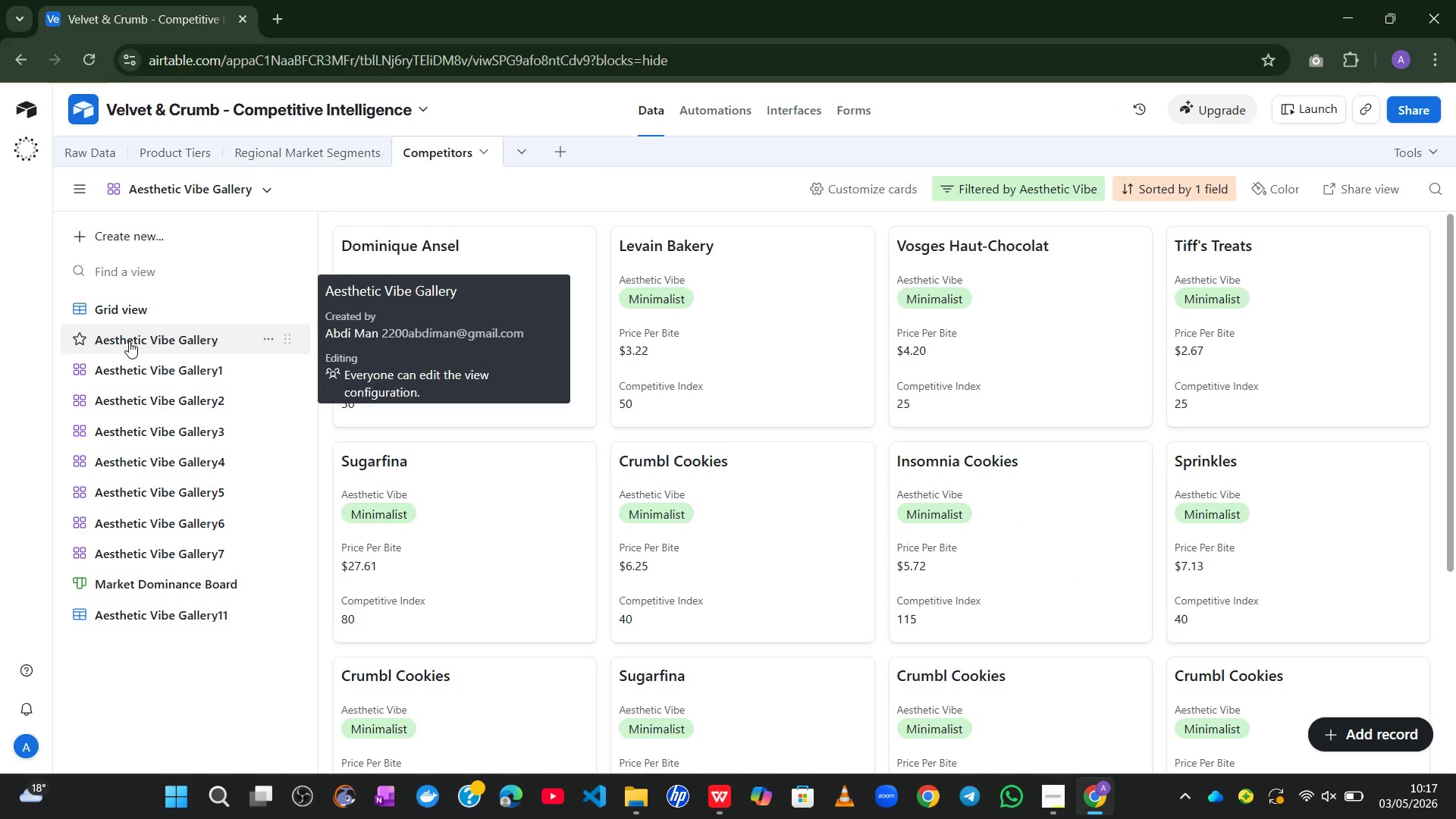 
key(Shift+ArrowDown)
 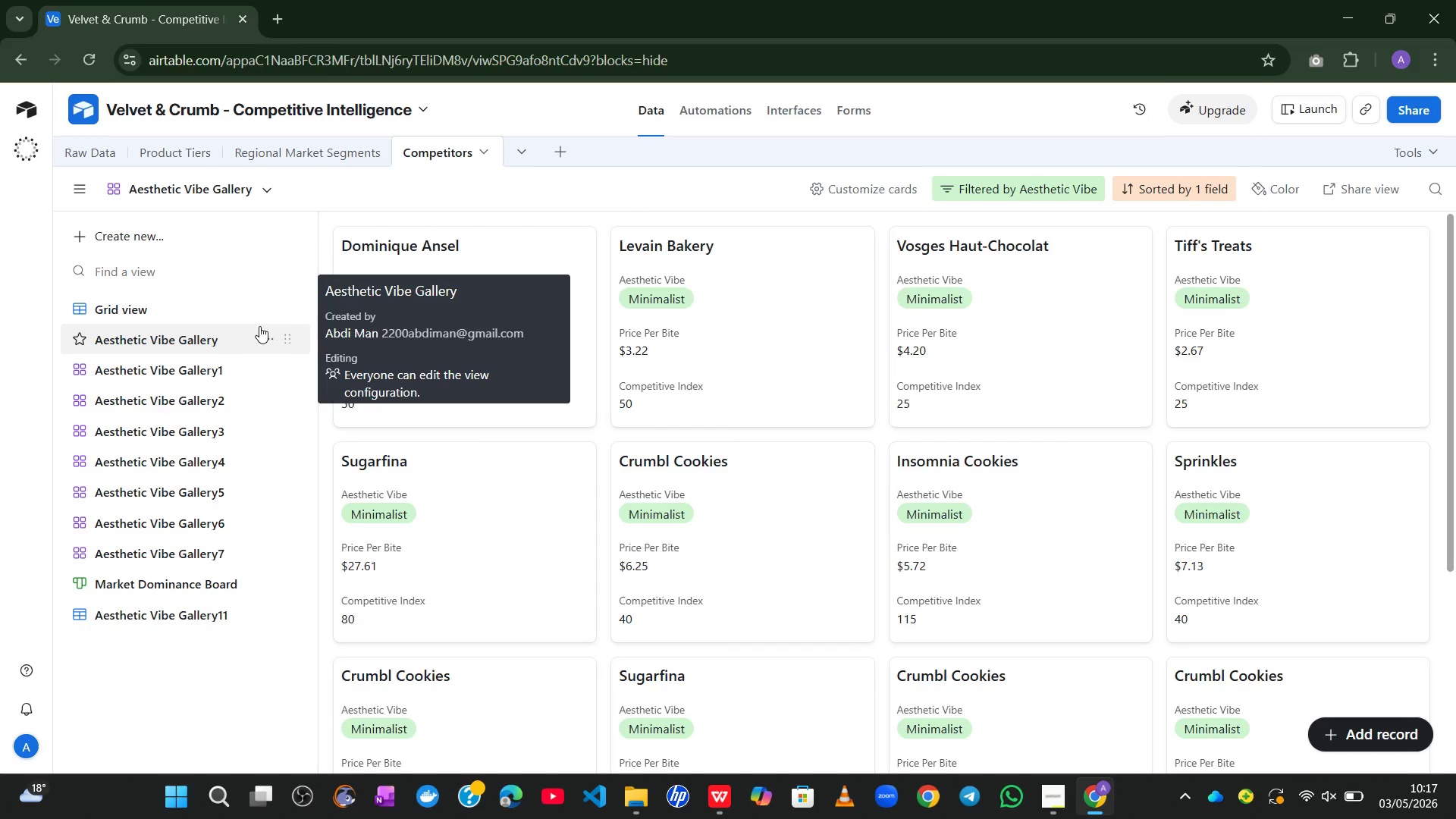 
left_click([261, 334])
 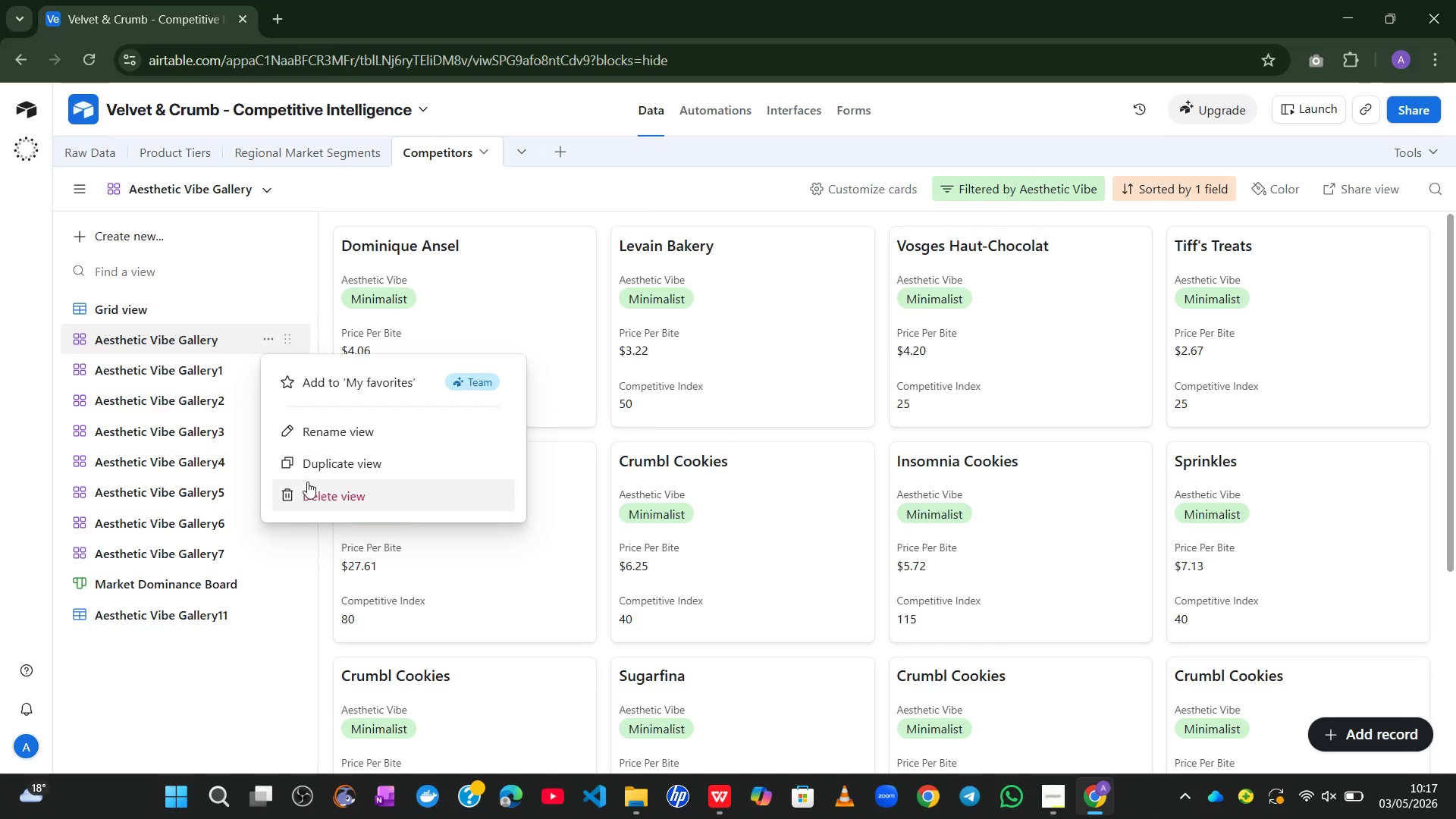 
left_click([305, 493])
 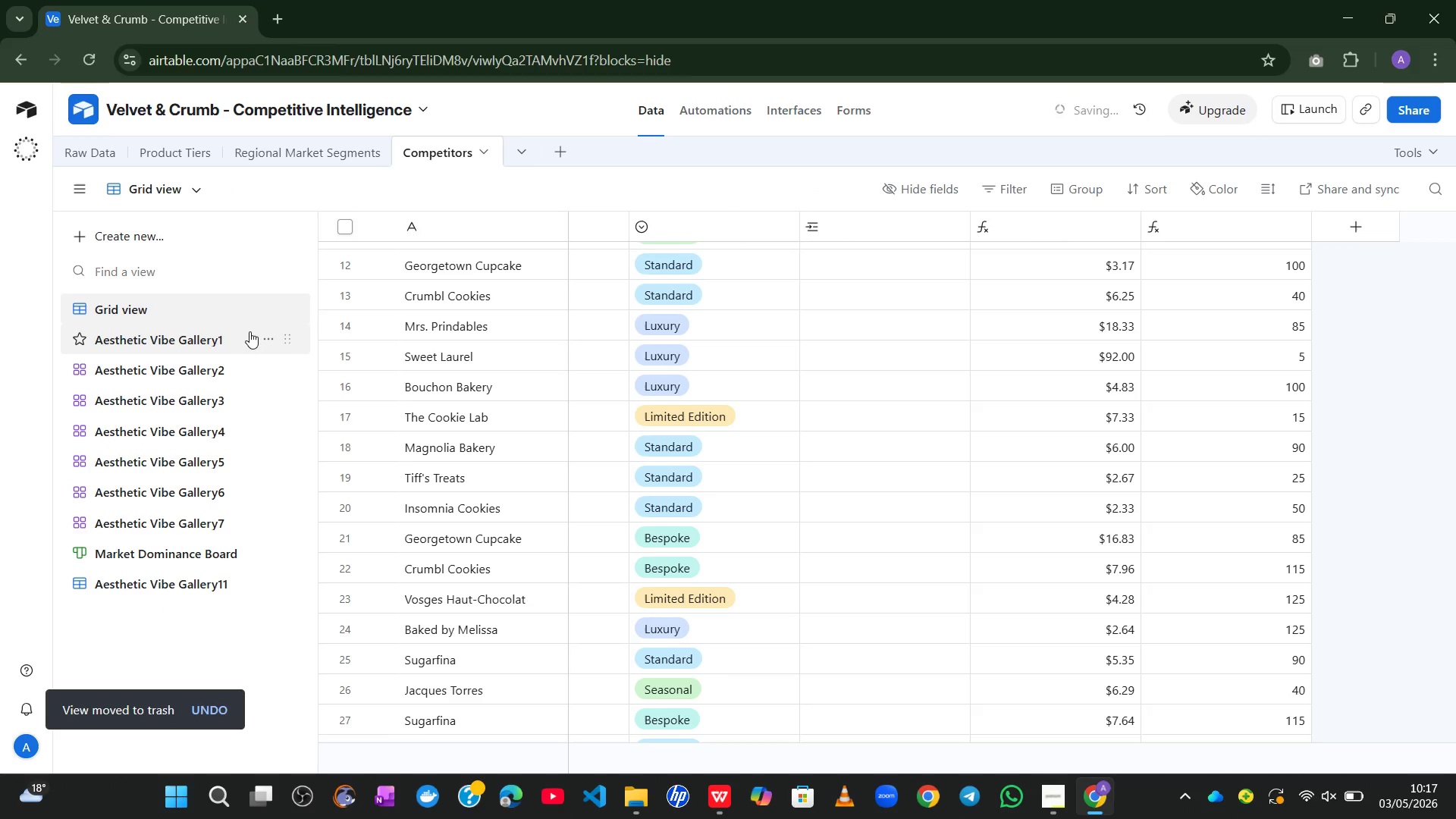 
left_click([257, 334])
 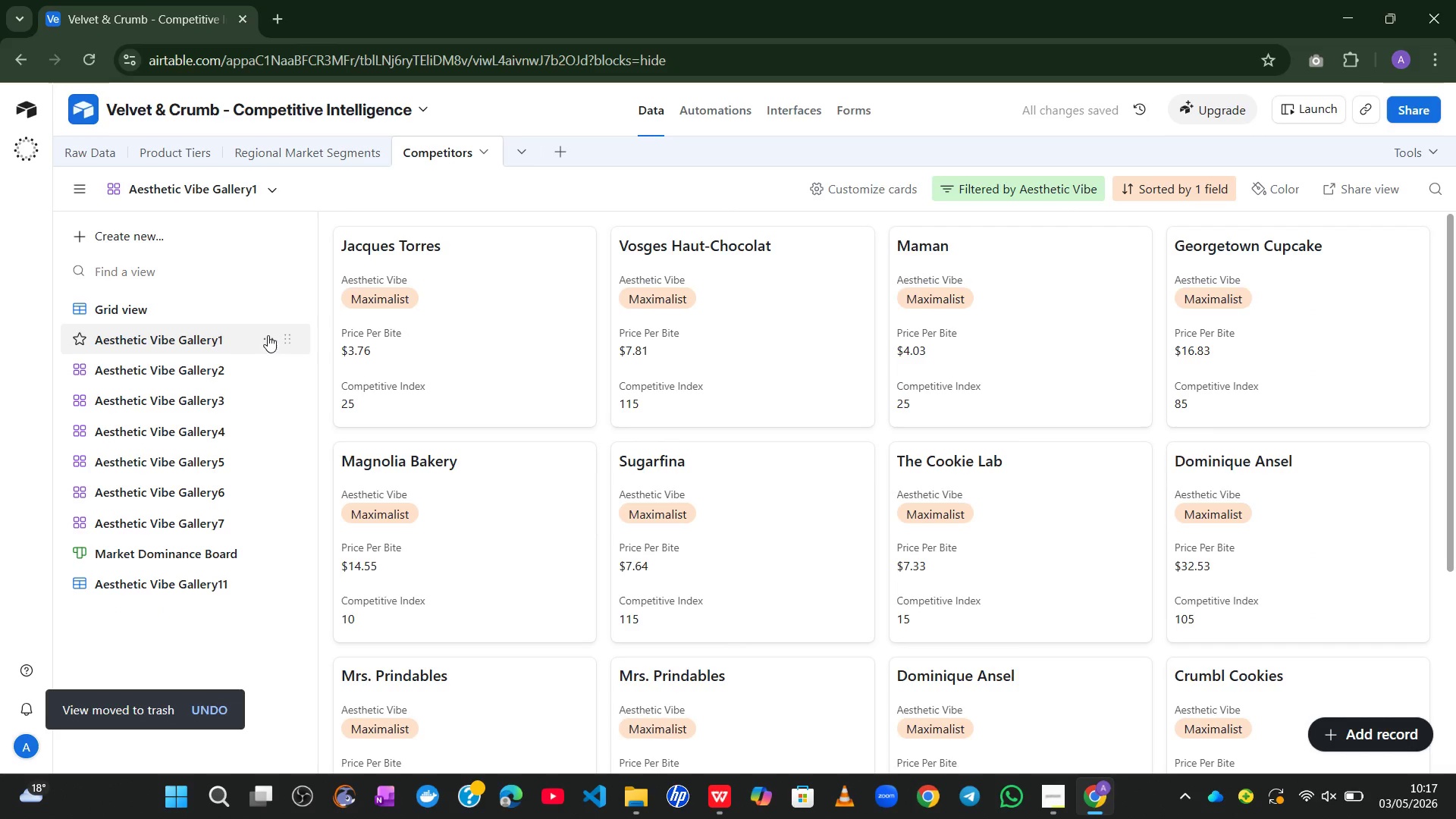 
left_click([267, 334])
 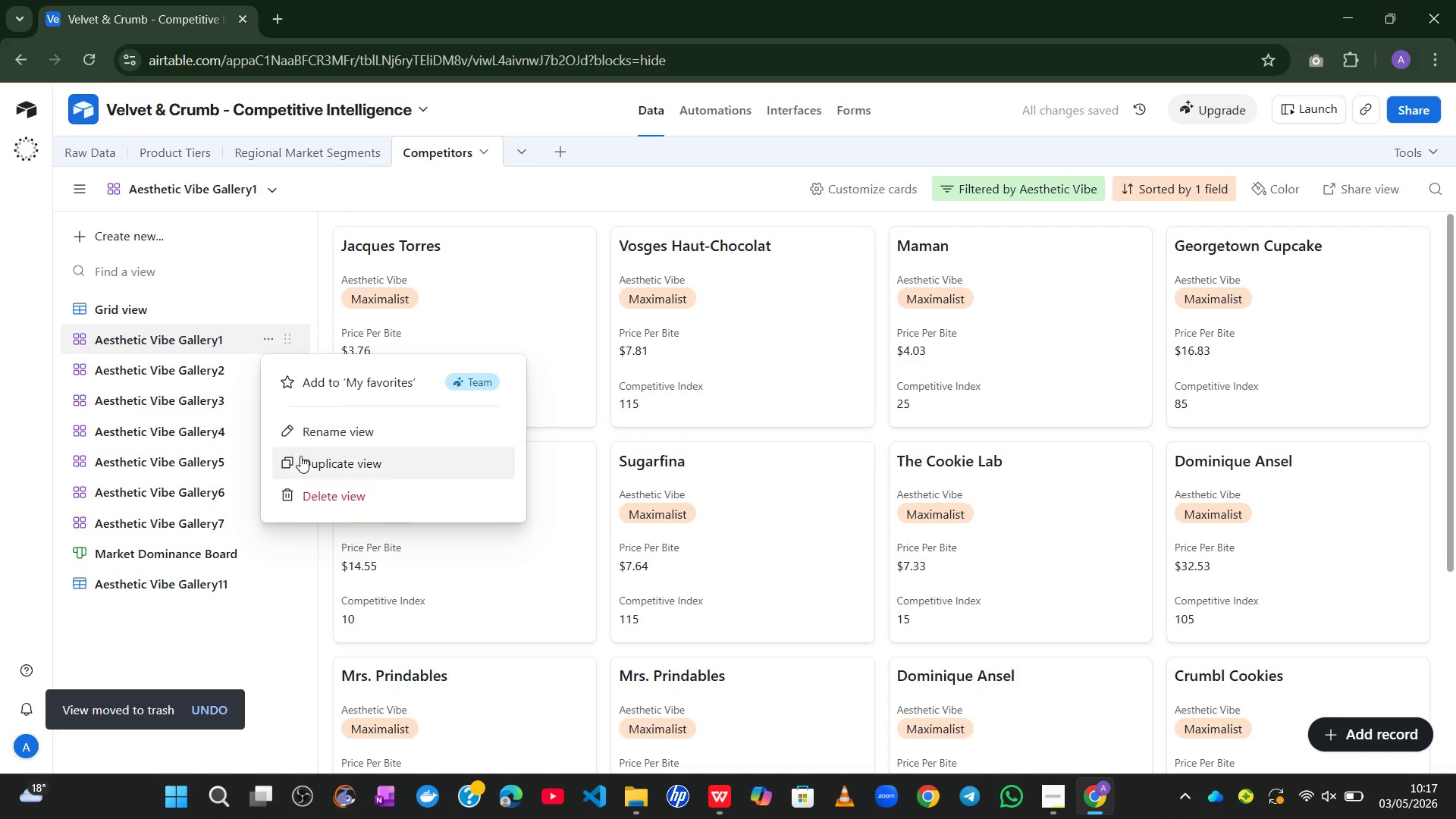 
left_click([300, 495])
 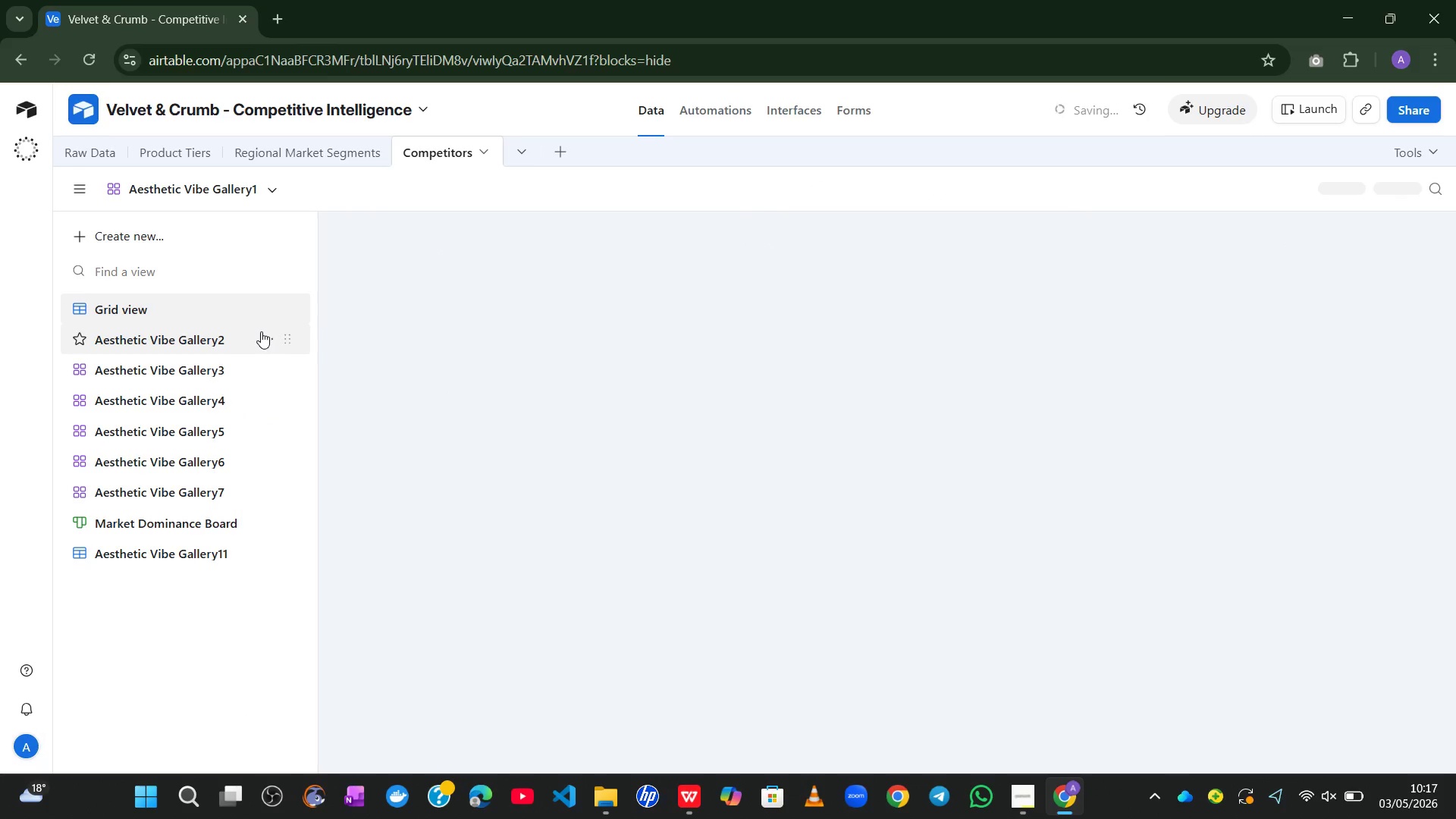 
left_click([259, 331])
 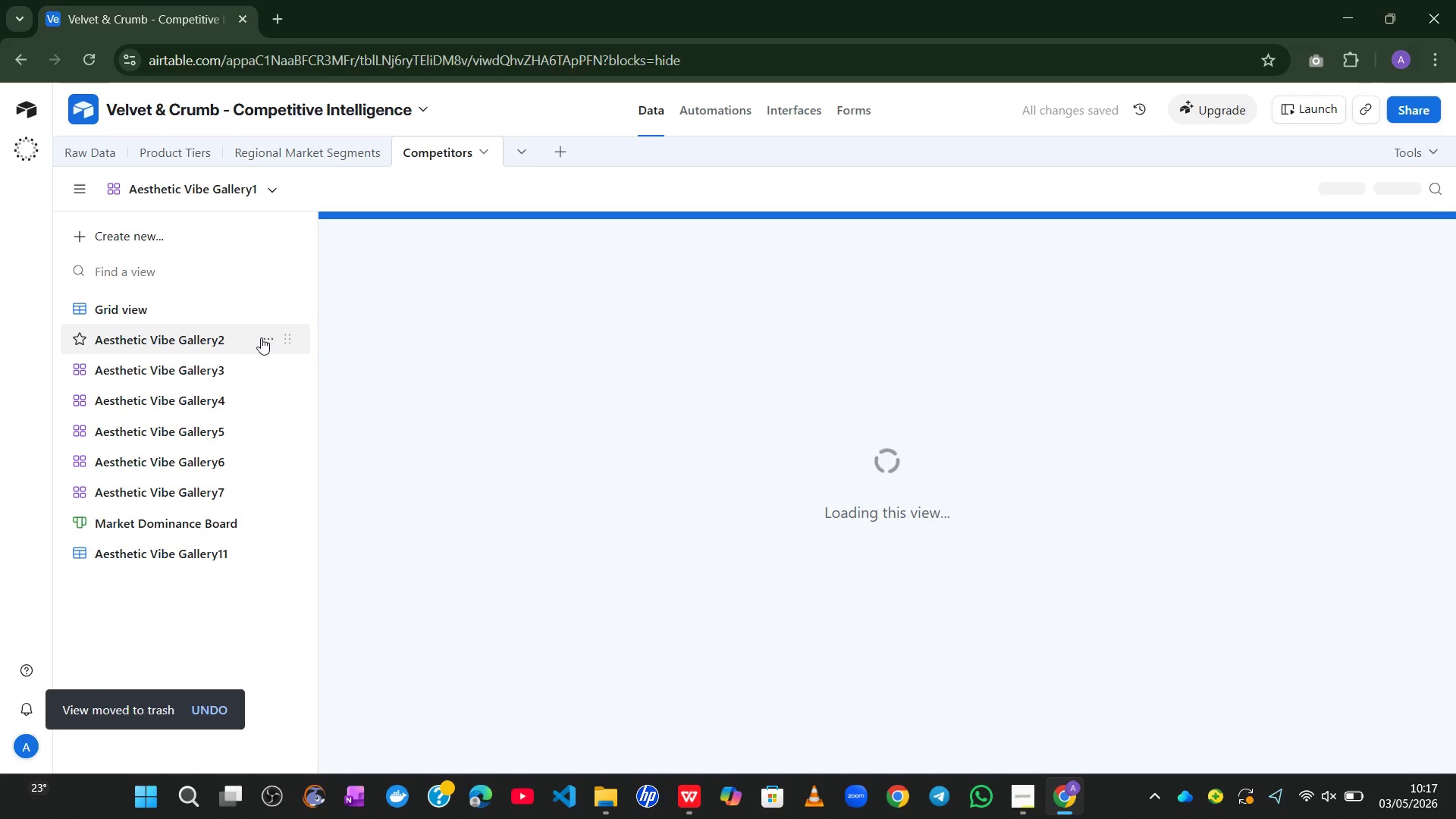 
left_click([261, 337])
 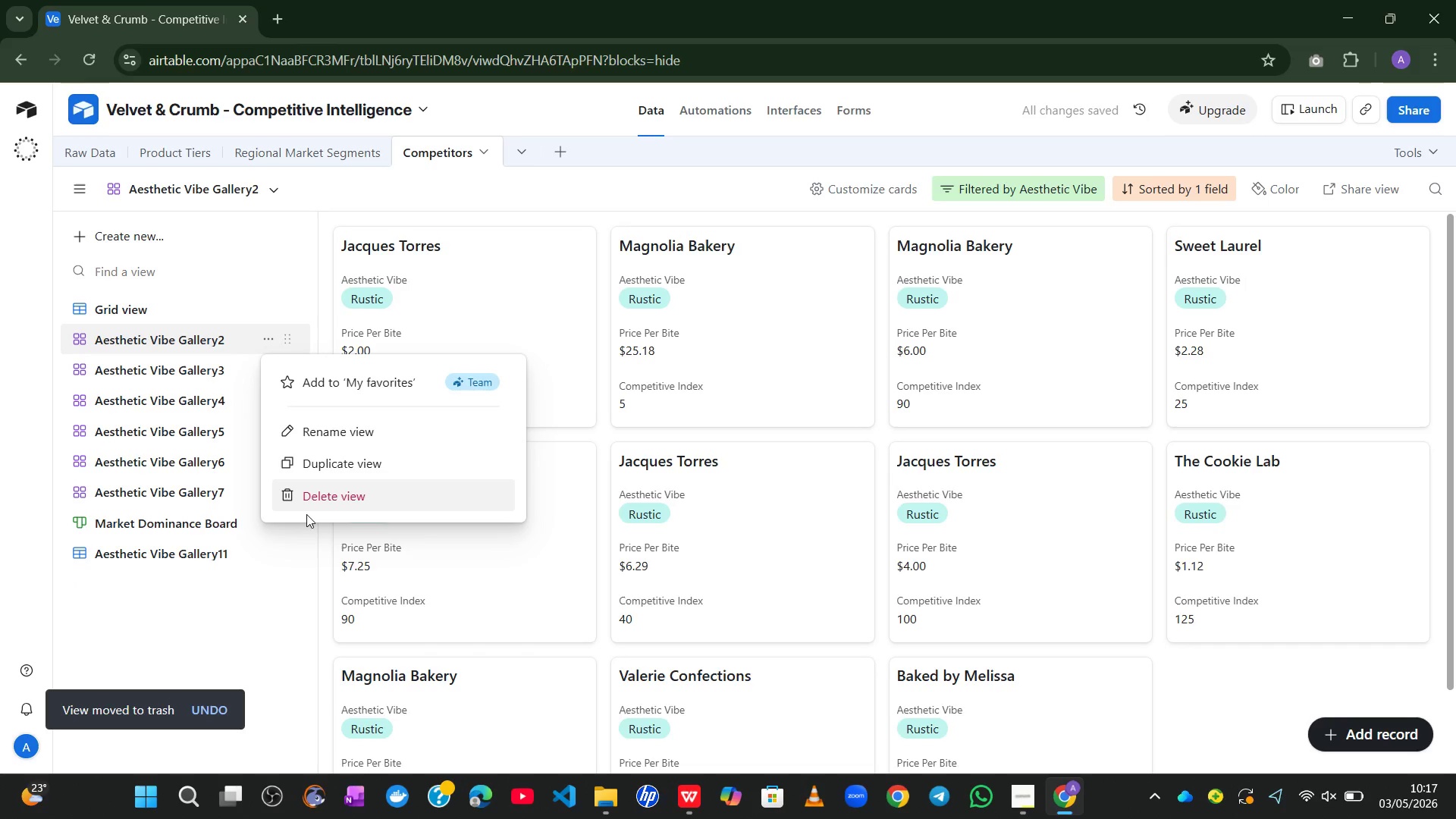 
left_click([310, 510])
 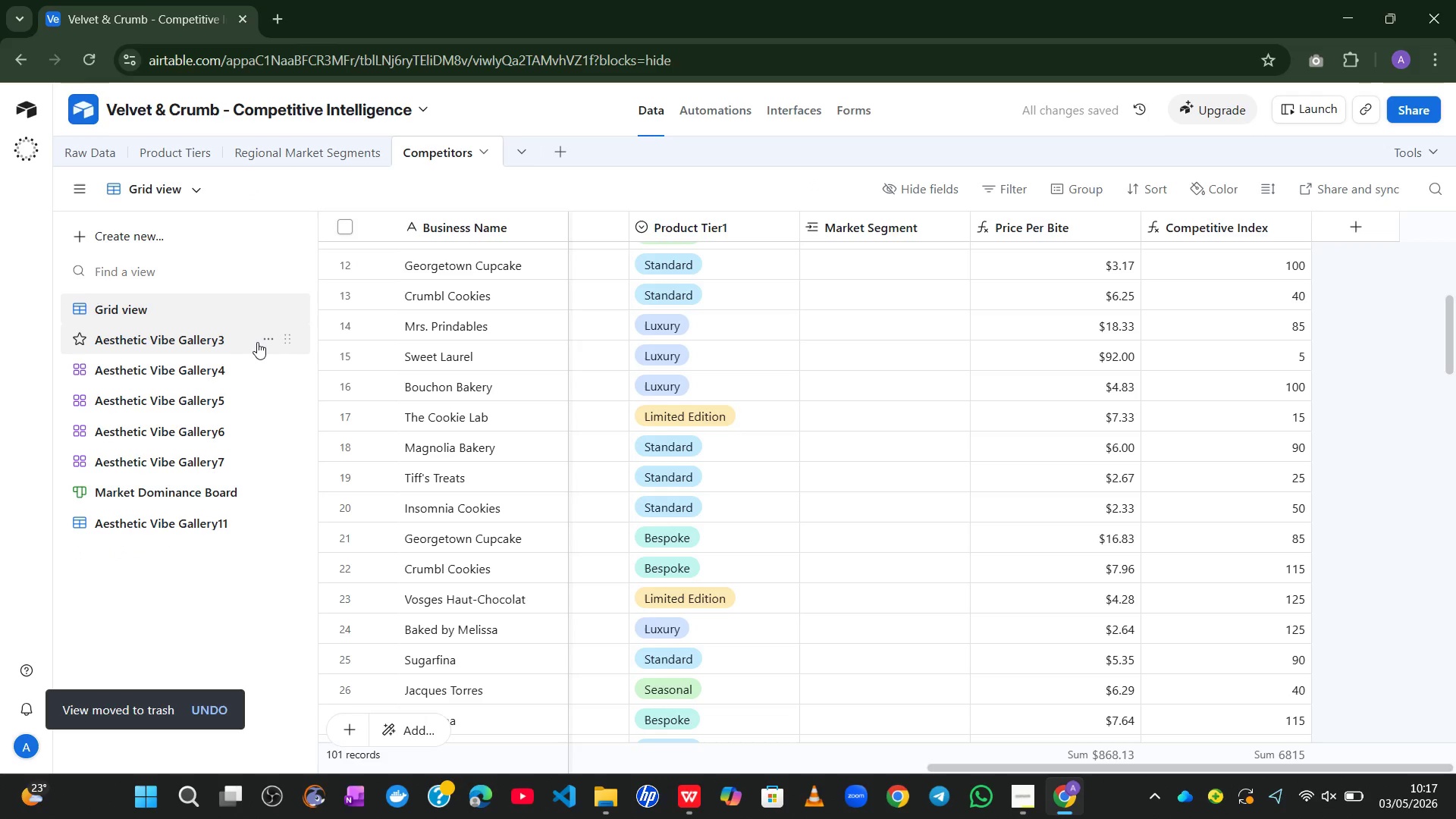 
left_click([257, 342])
 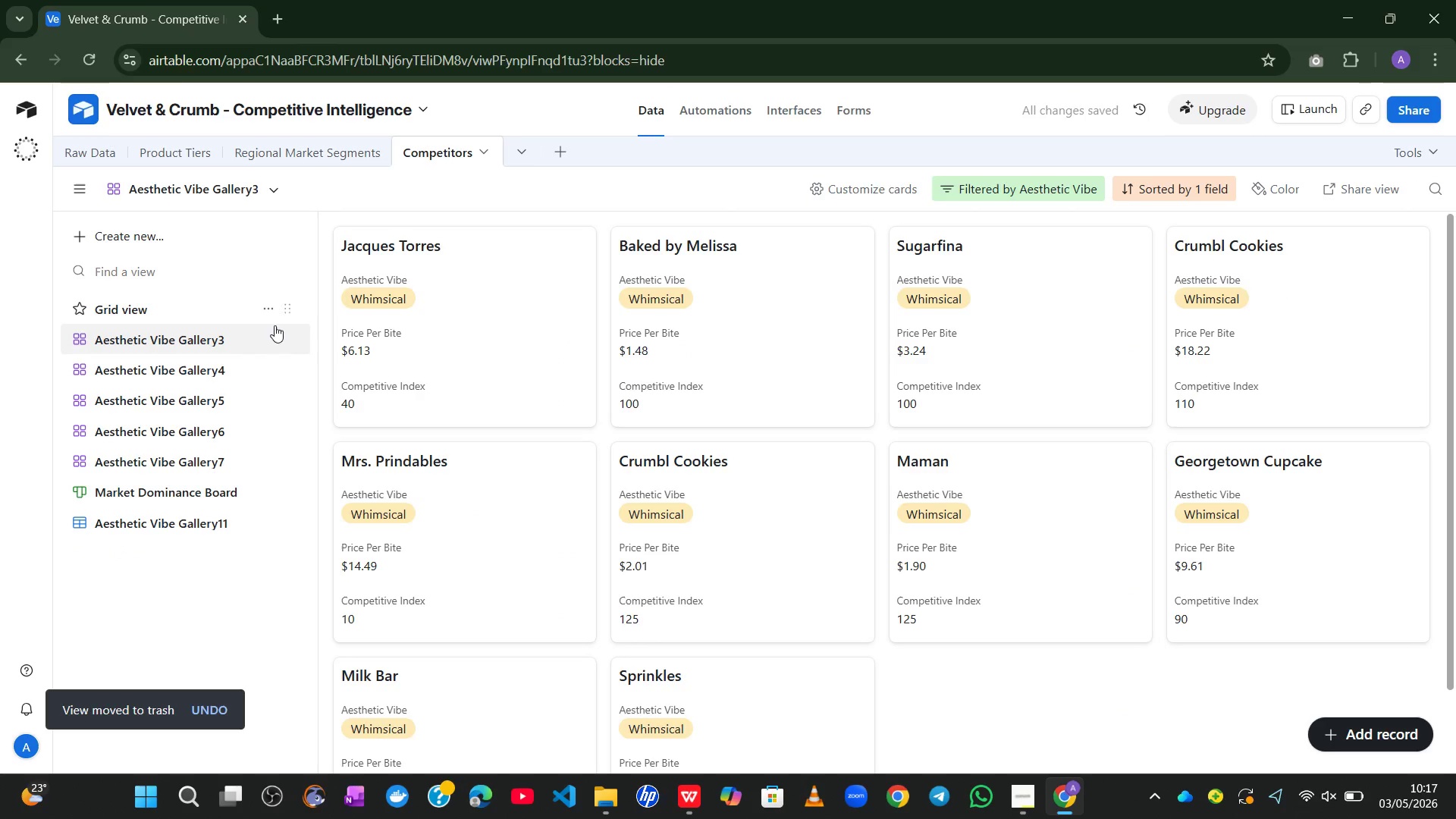 
left_click([268, 332])
 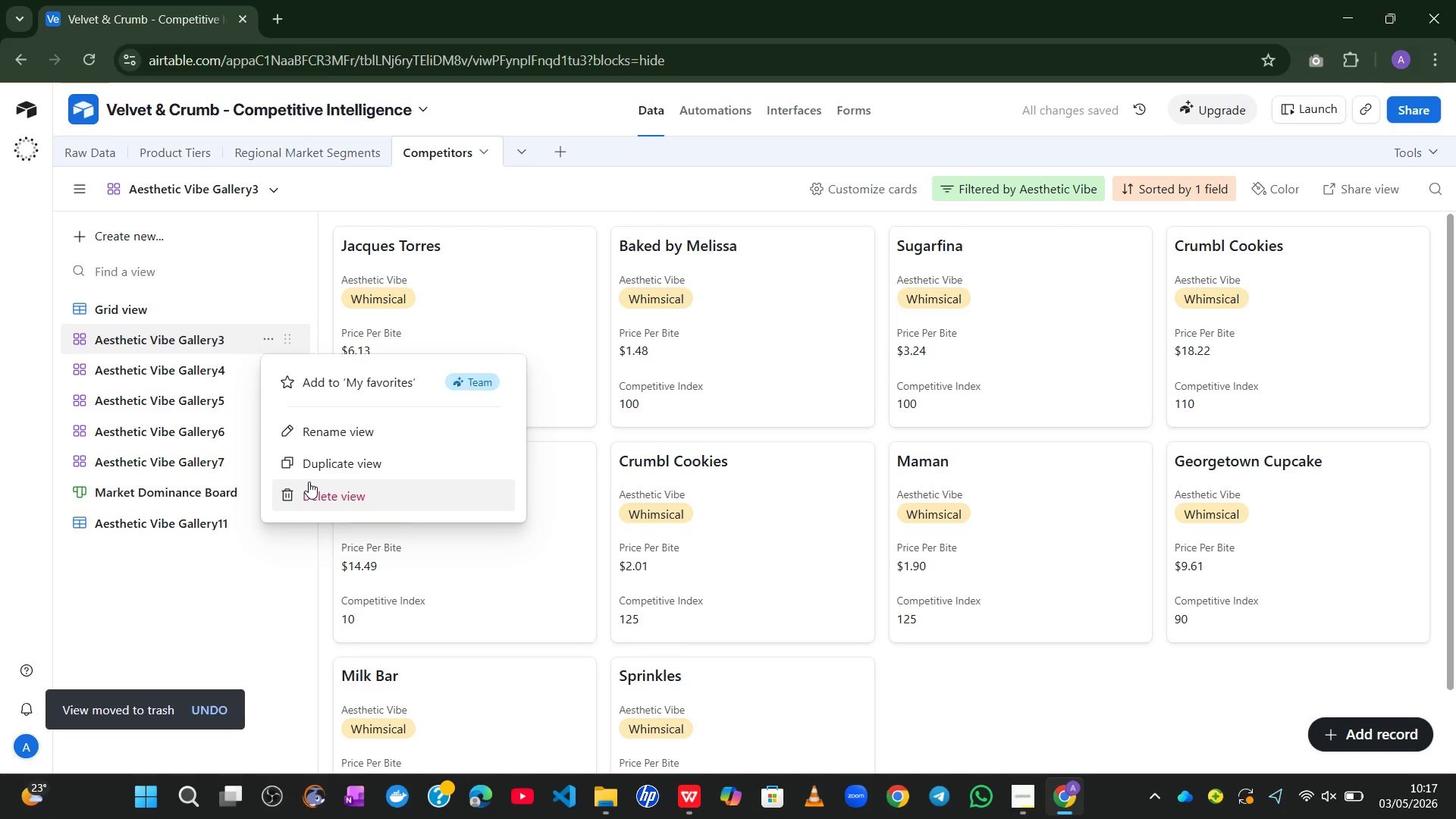 
left_click([309, 482])
 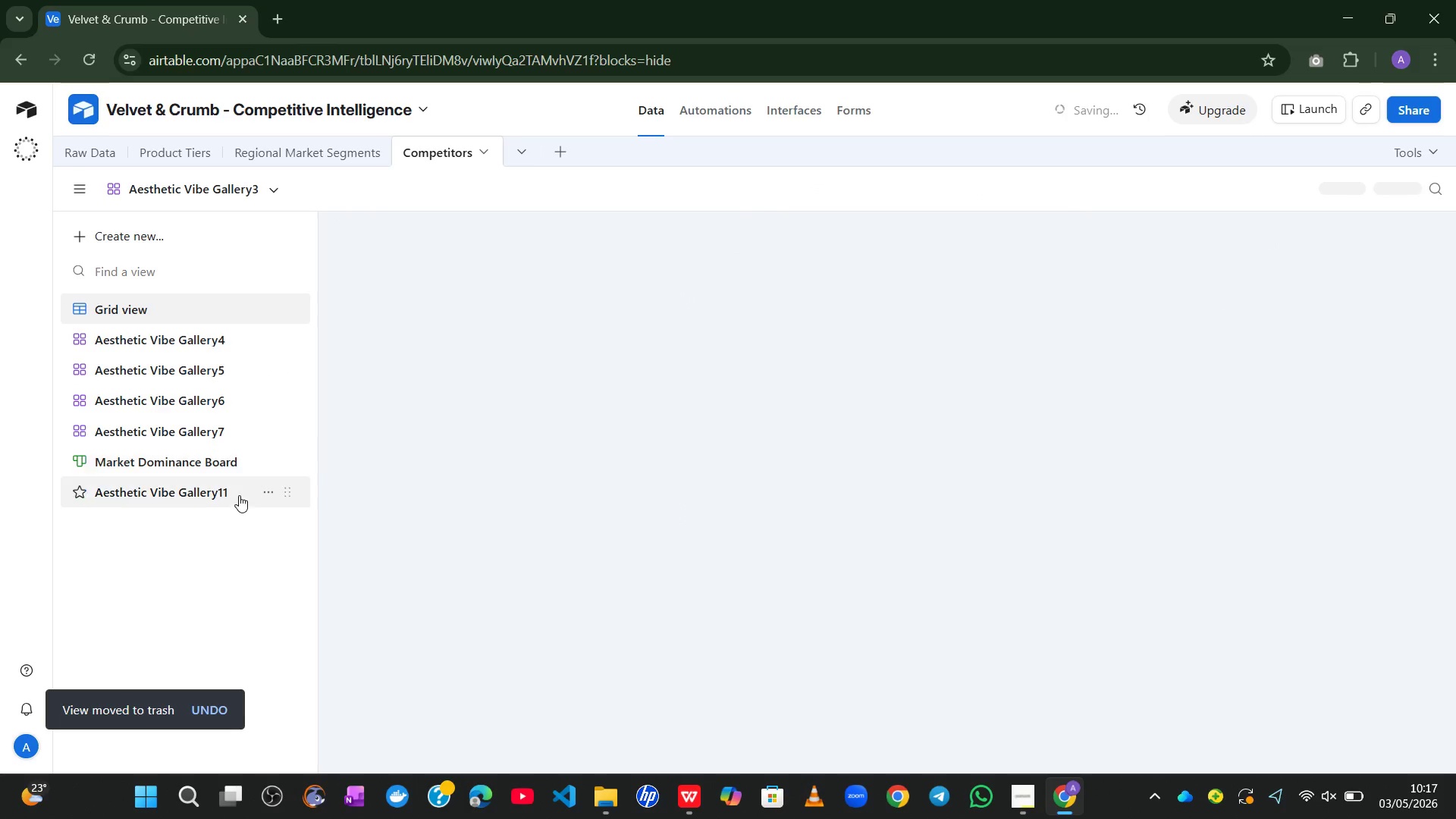 
mouse_move([265, 431])
 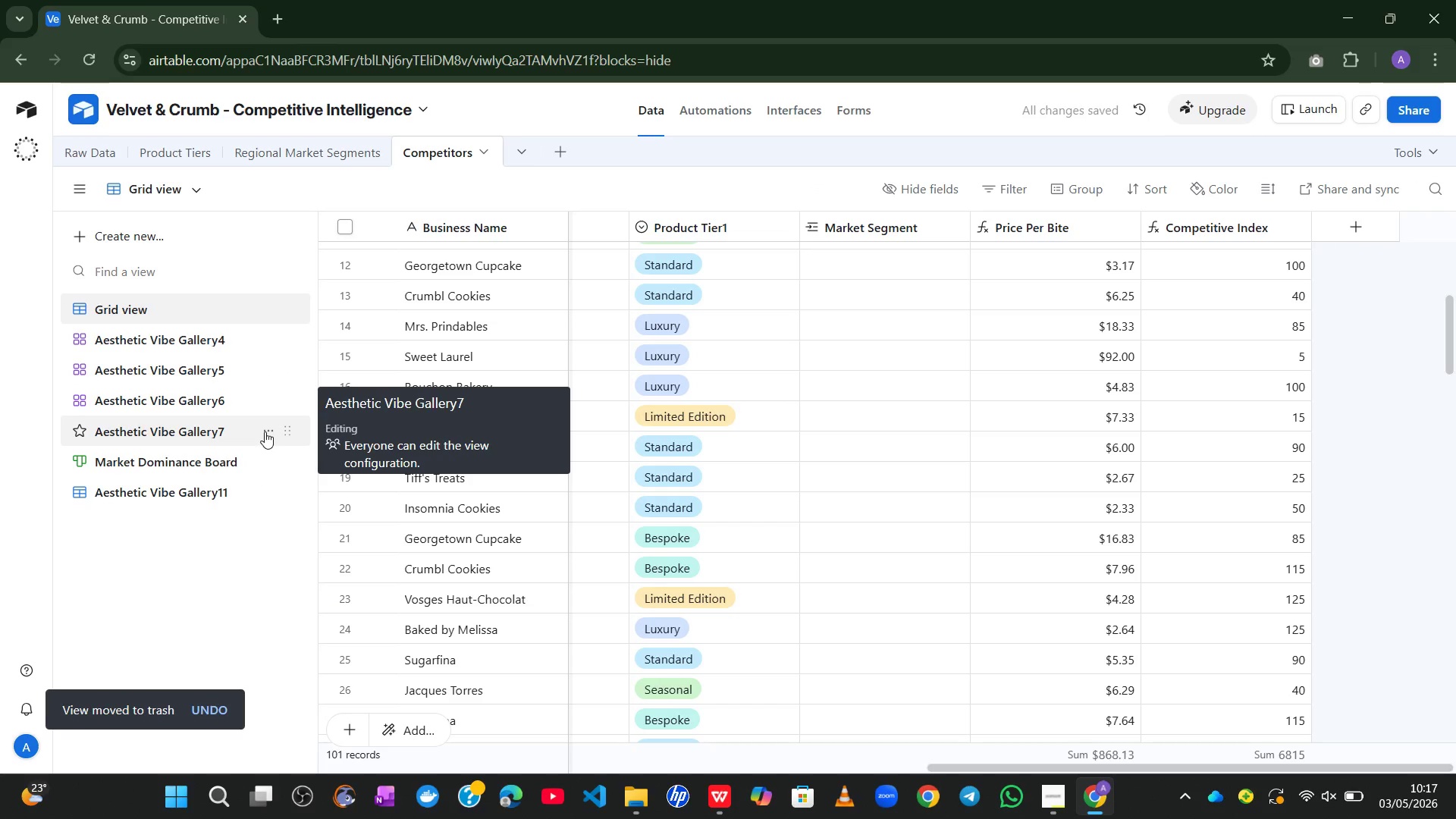 
left_click([265, 431])
 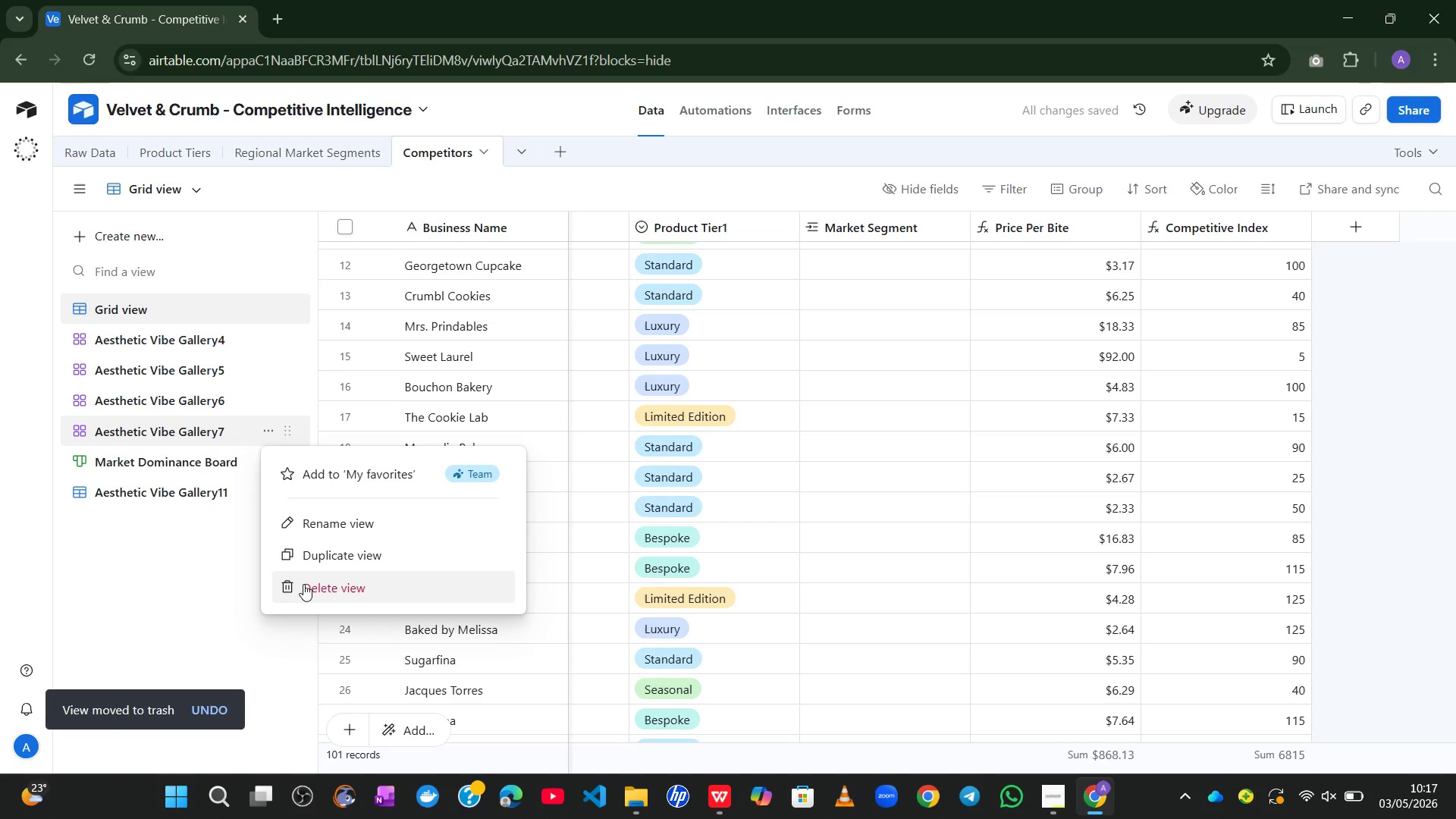 
left_click([303, 588])
 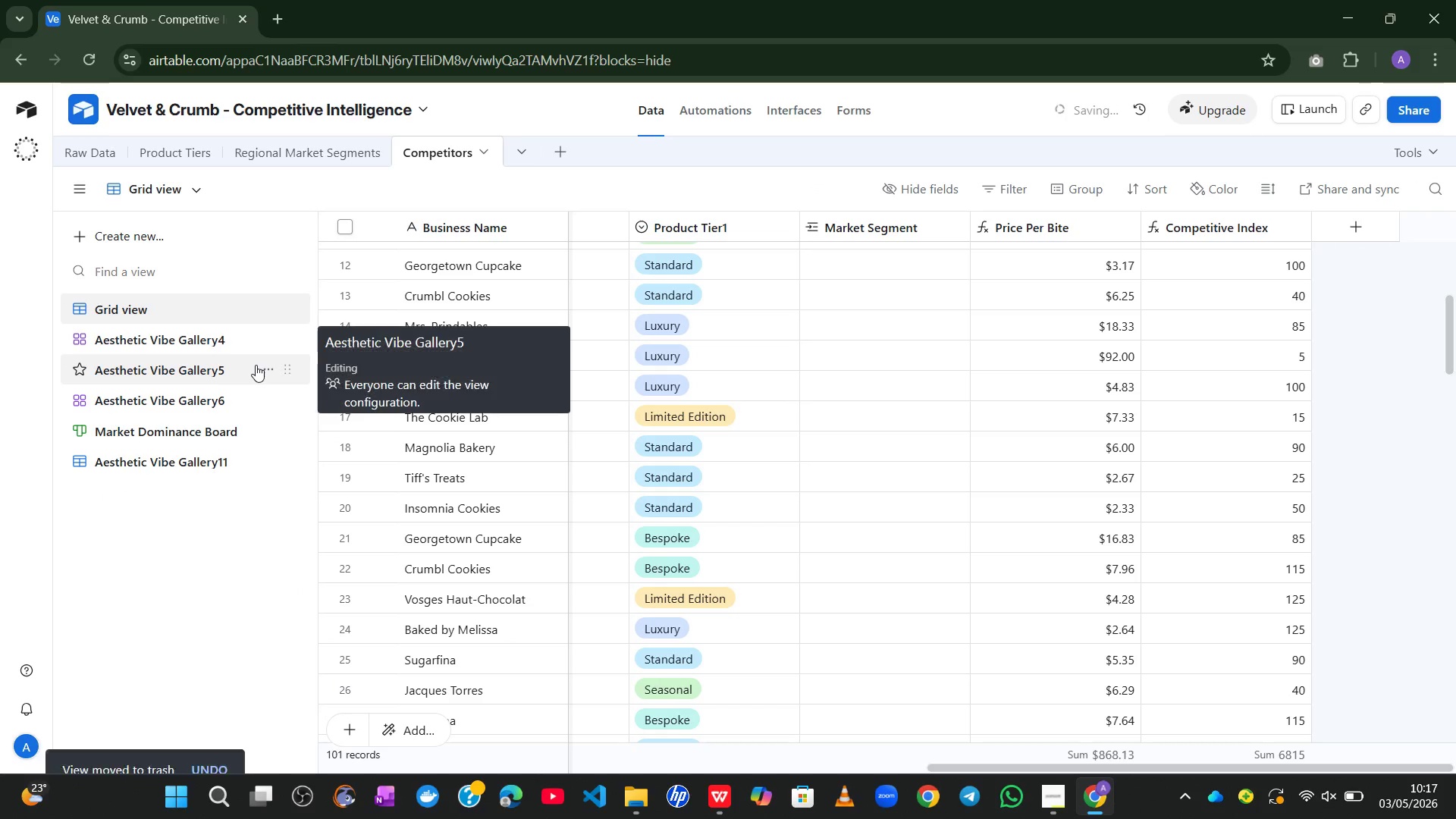 
left_click([266, 366])
 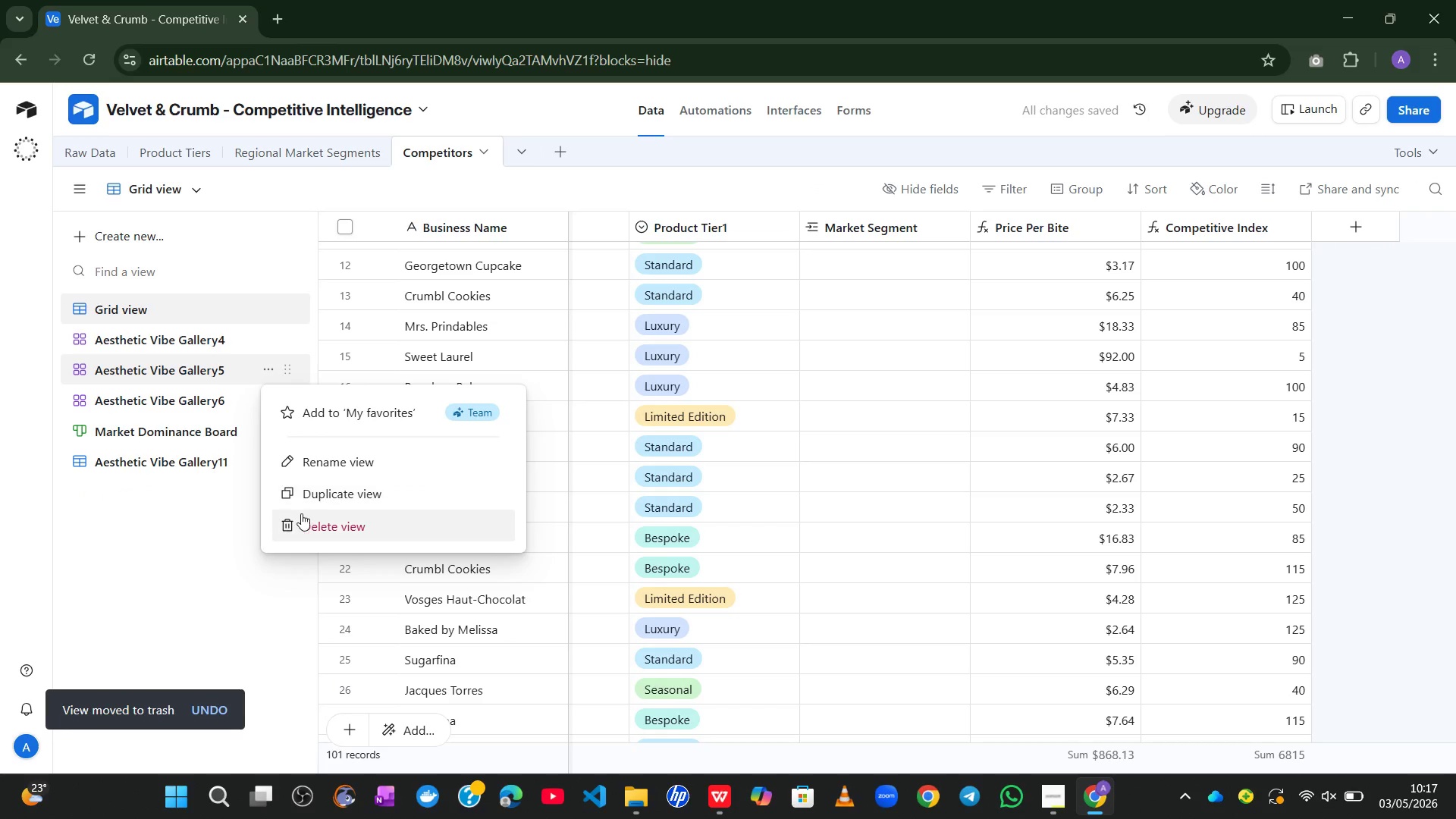 
left_click([301, 516])
 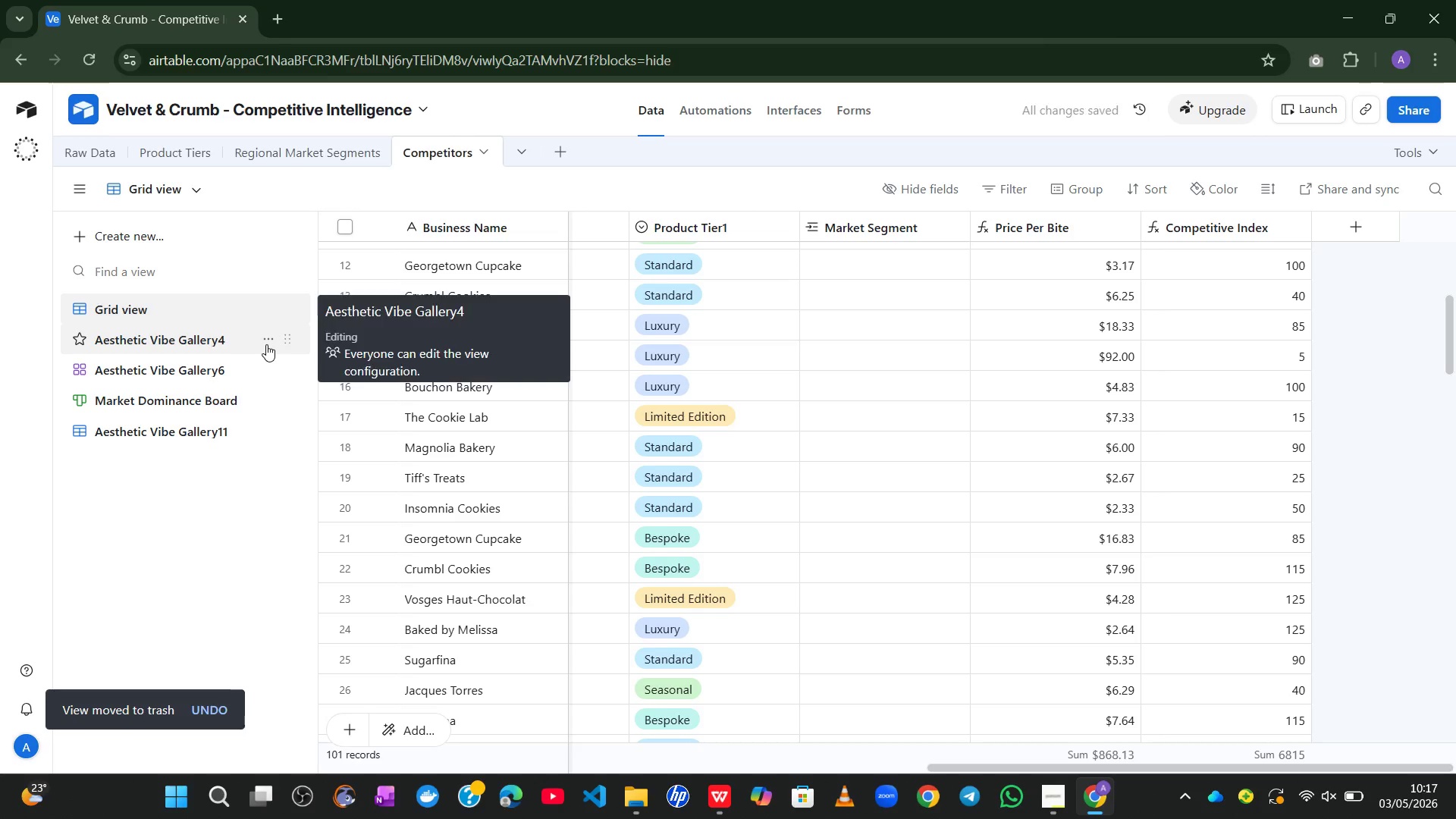 
left_click([263, 340])
 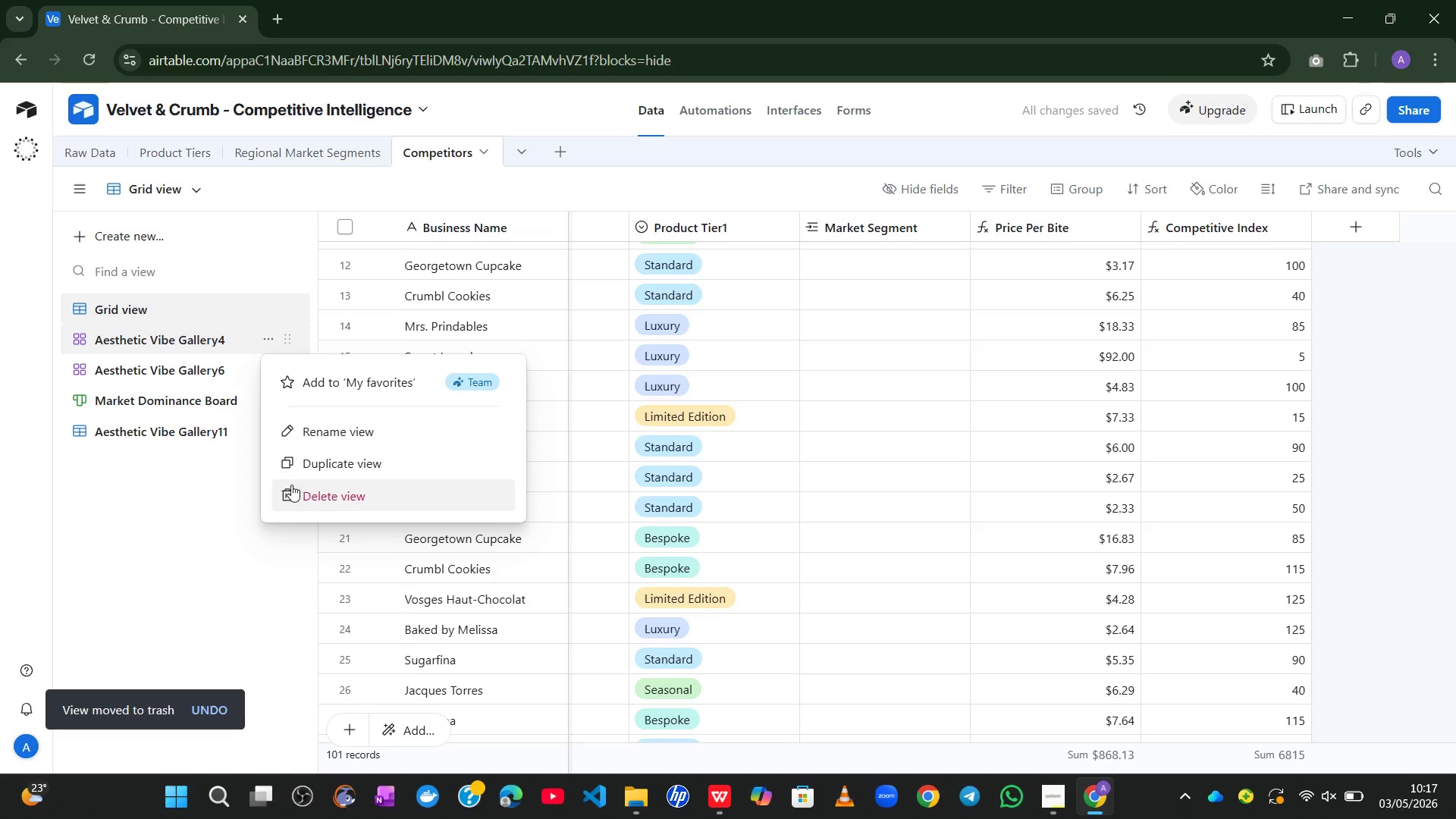 
left_click([293, 486])
 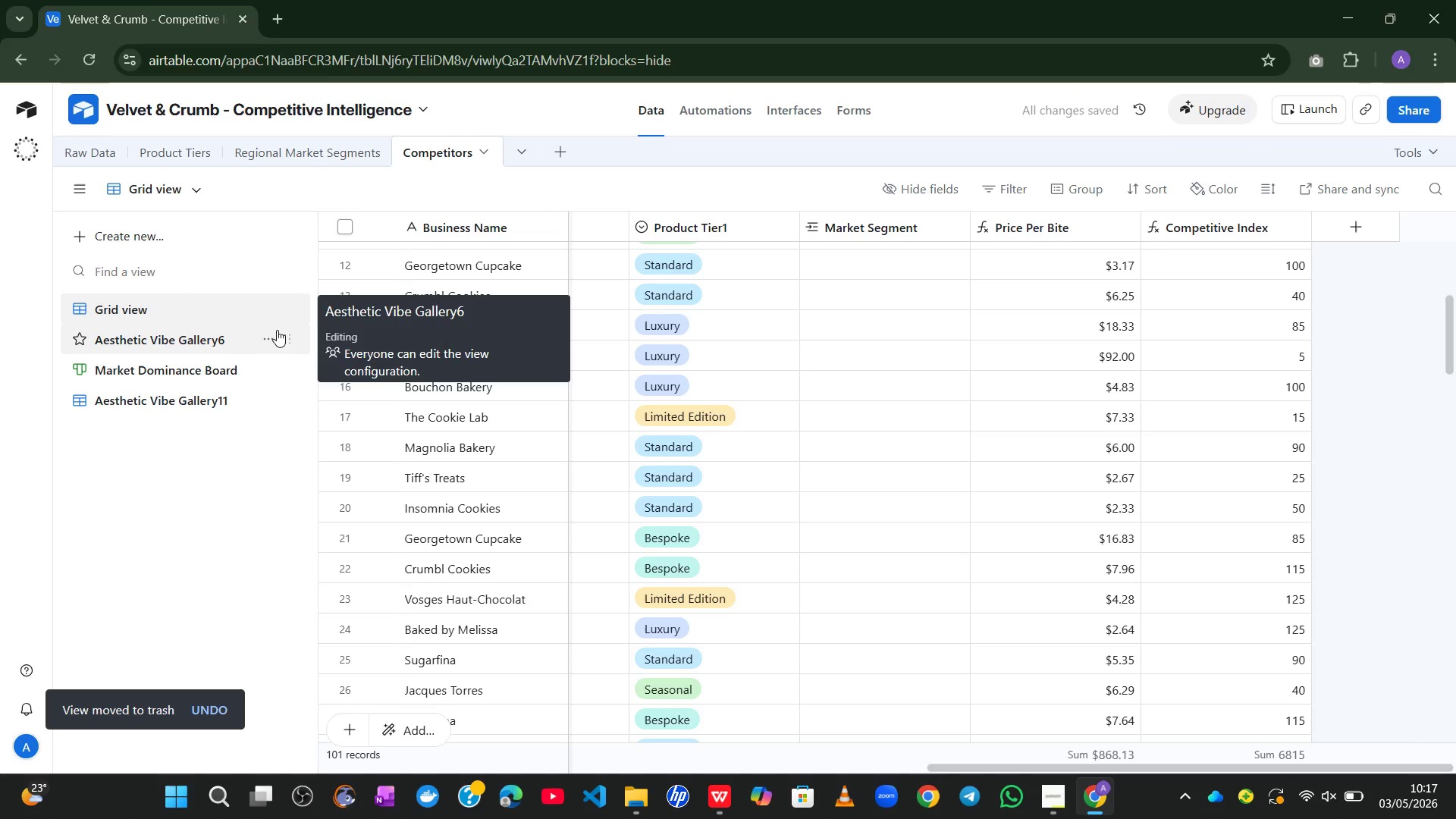 
left_click([265, 334])
 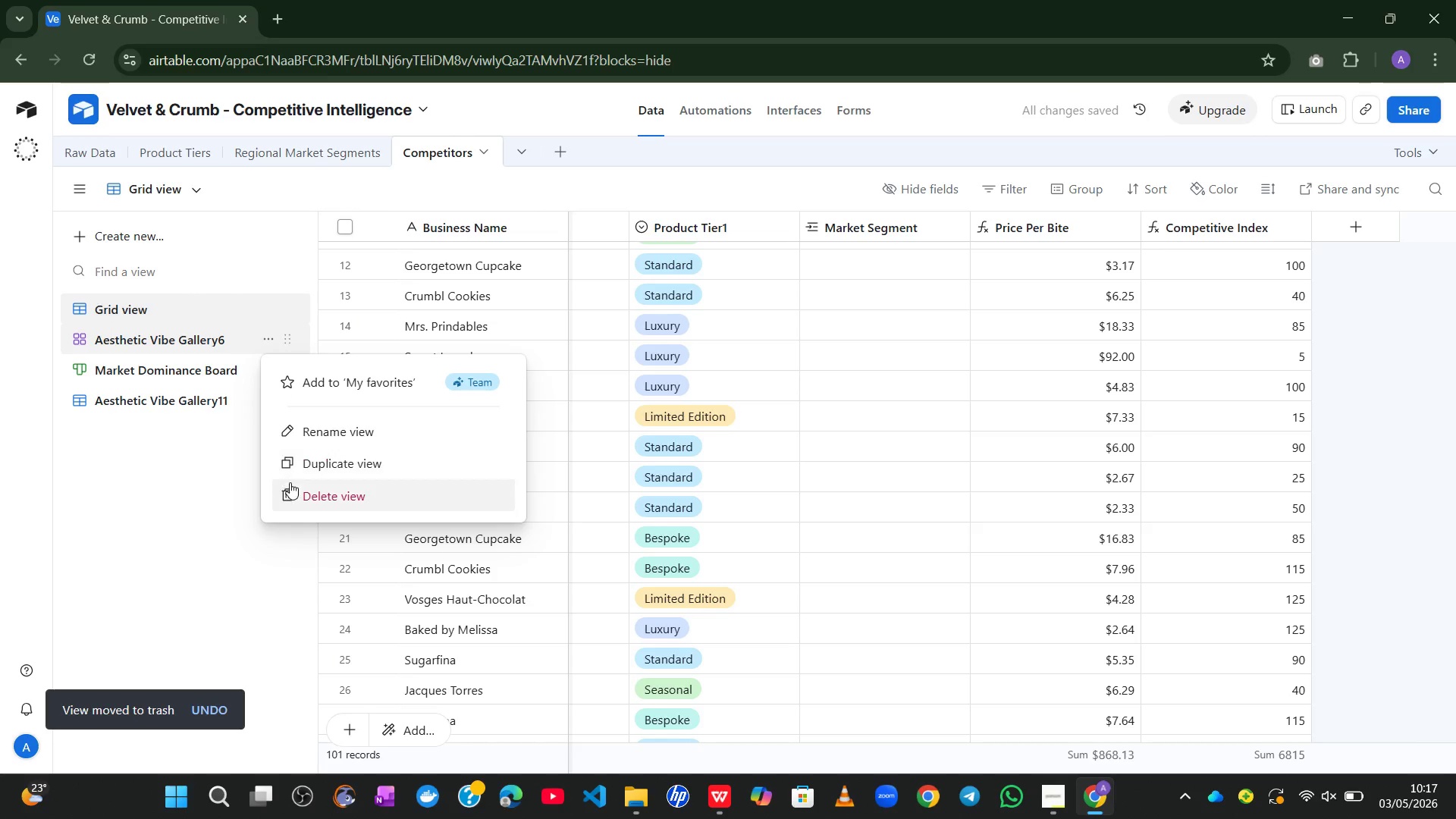 
left_click([290, 492])
 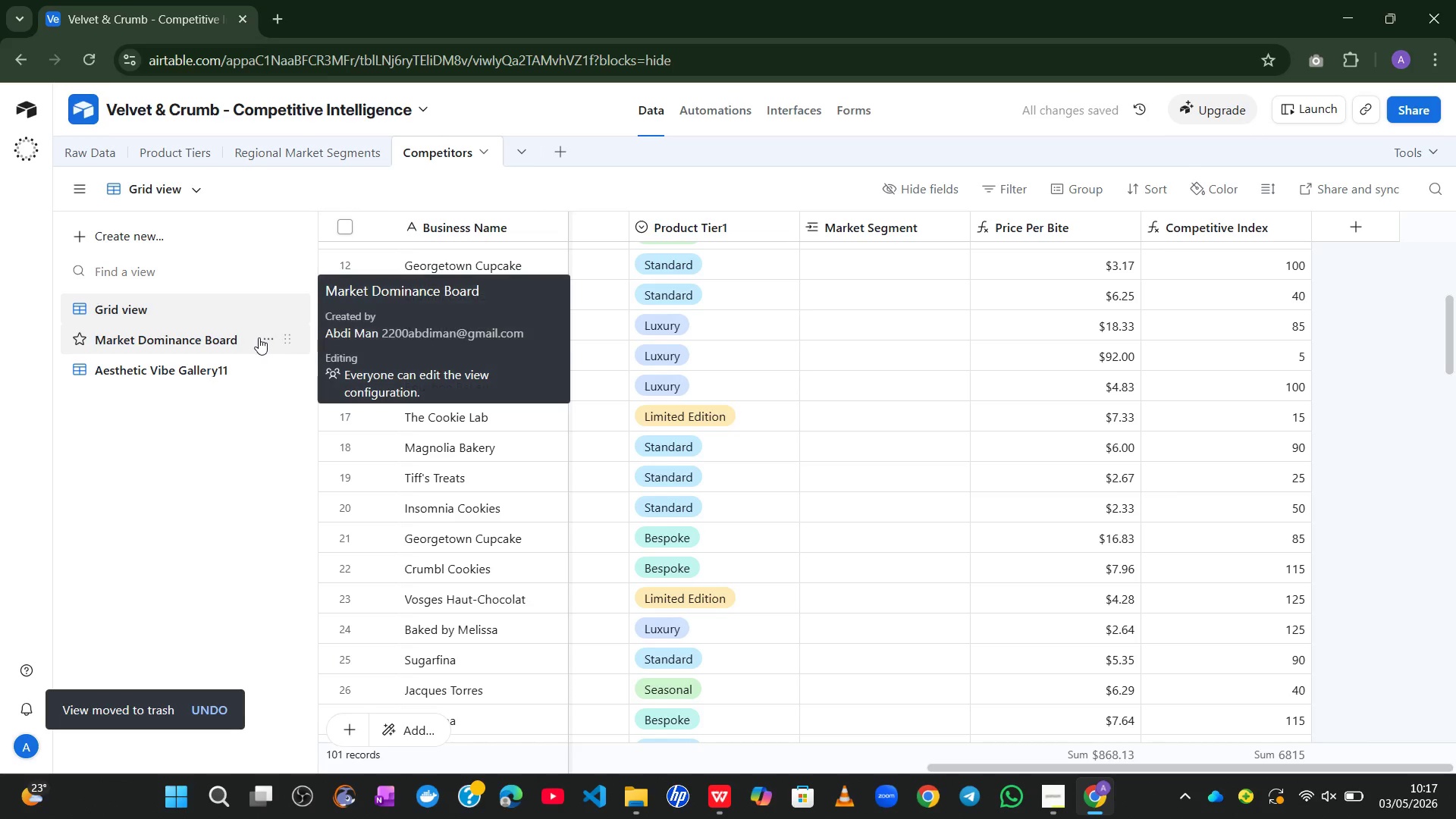 
left_click([265, 337])
 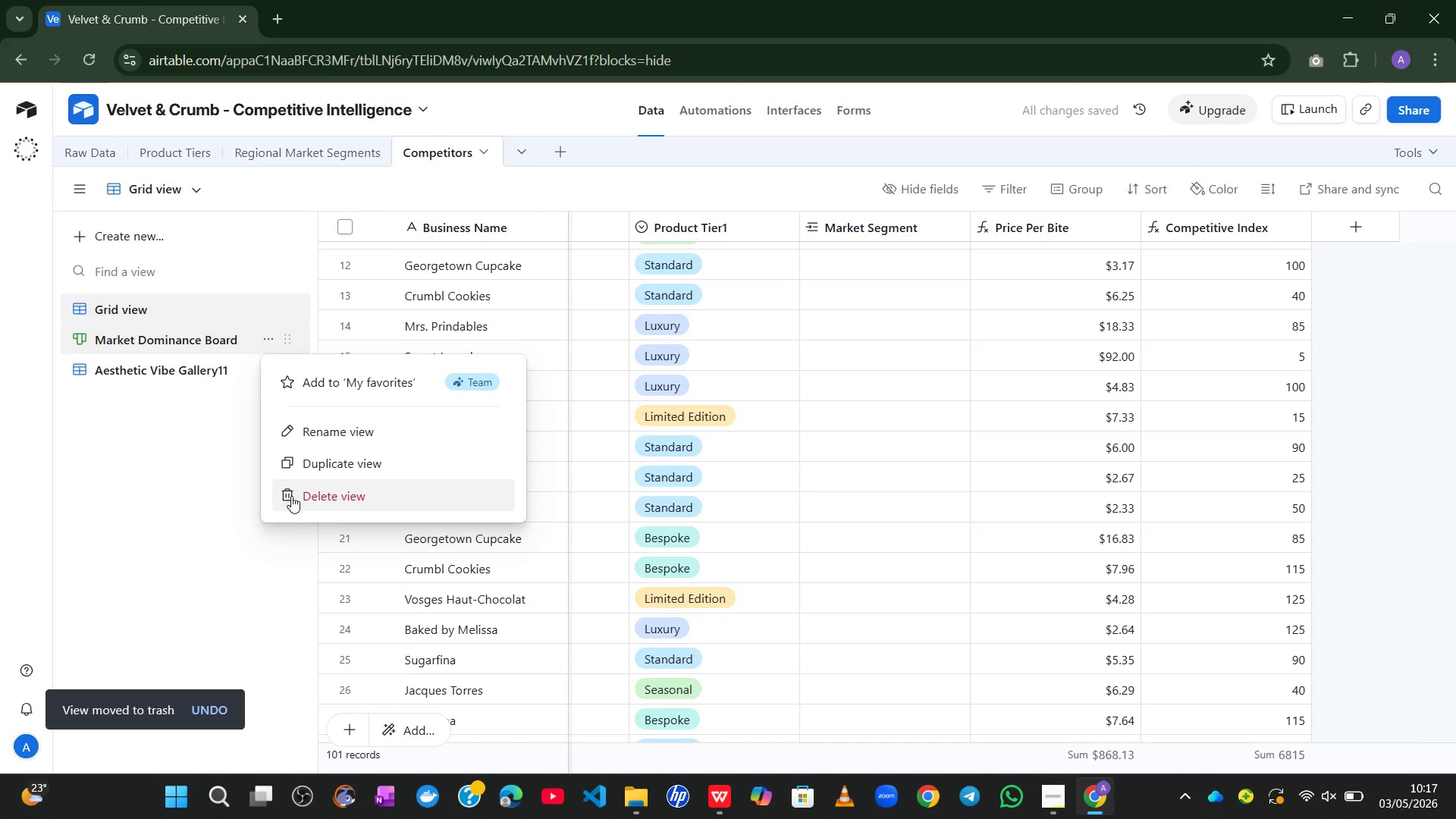 
left_click([291, 496])
 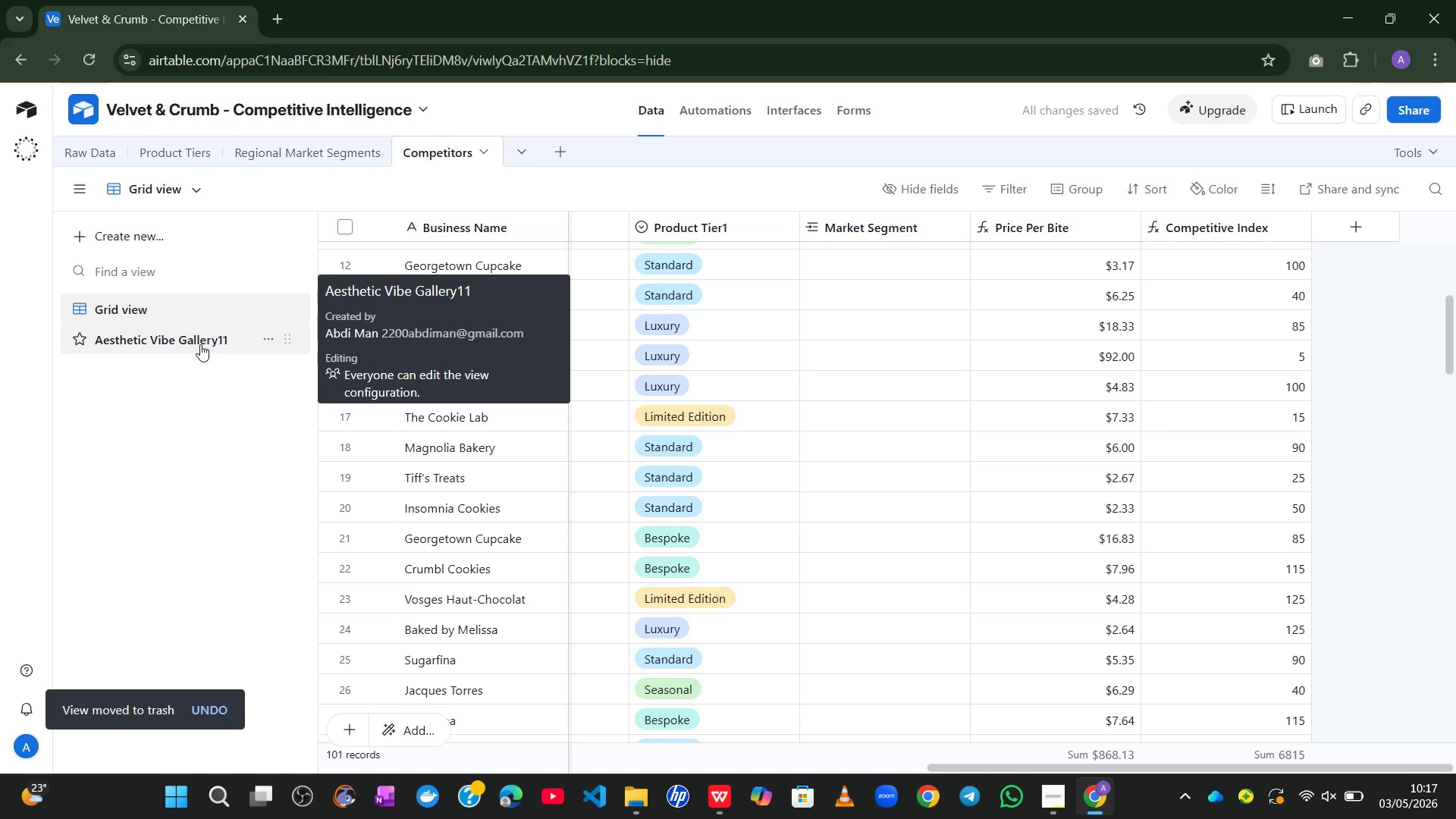 
double_click([200, 344])
 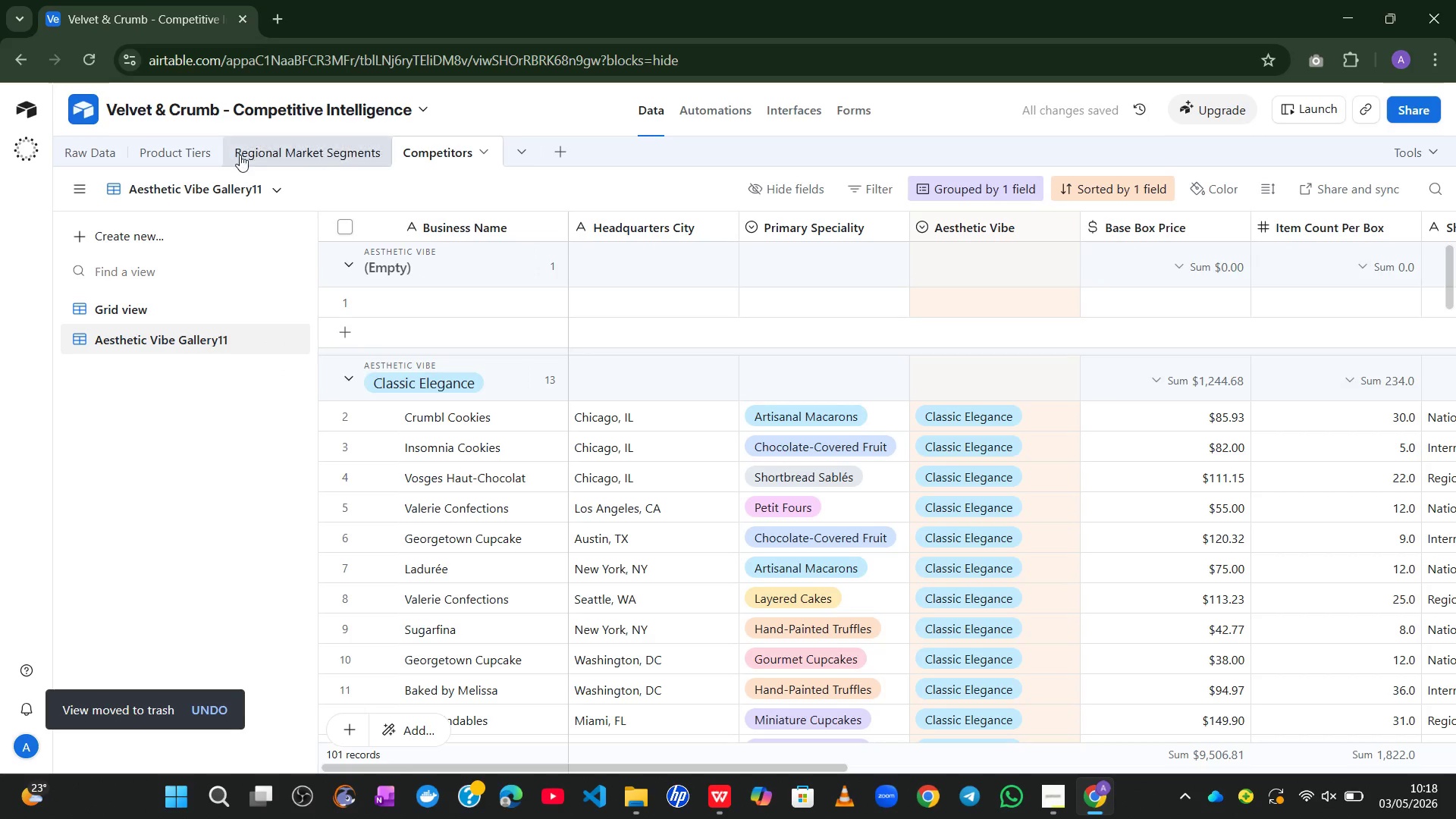 
double_click([224, 180])
 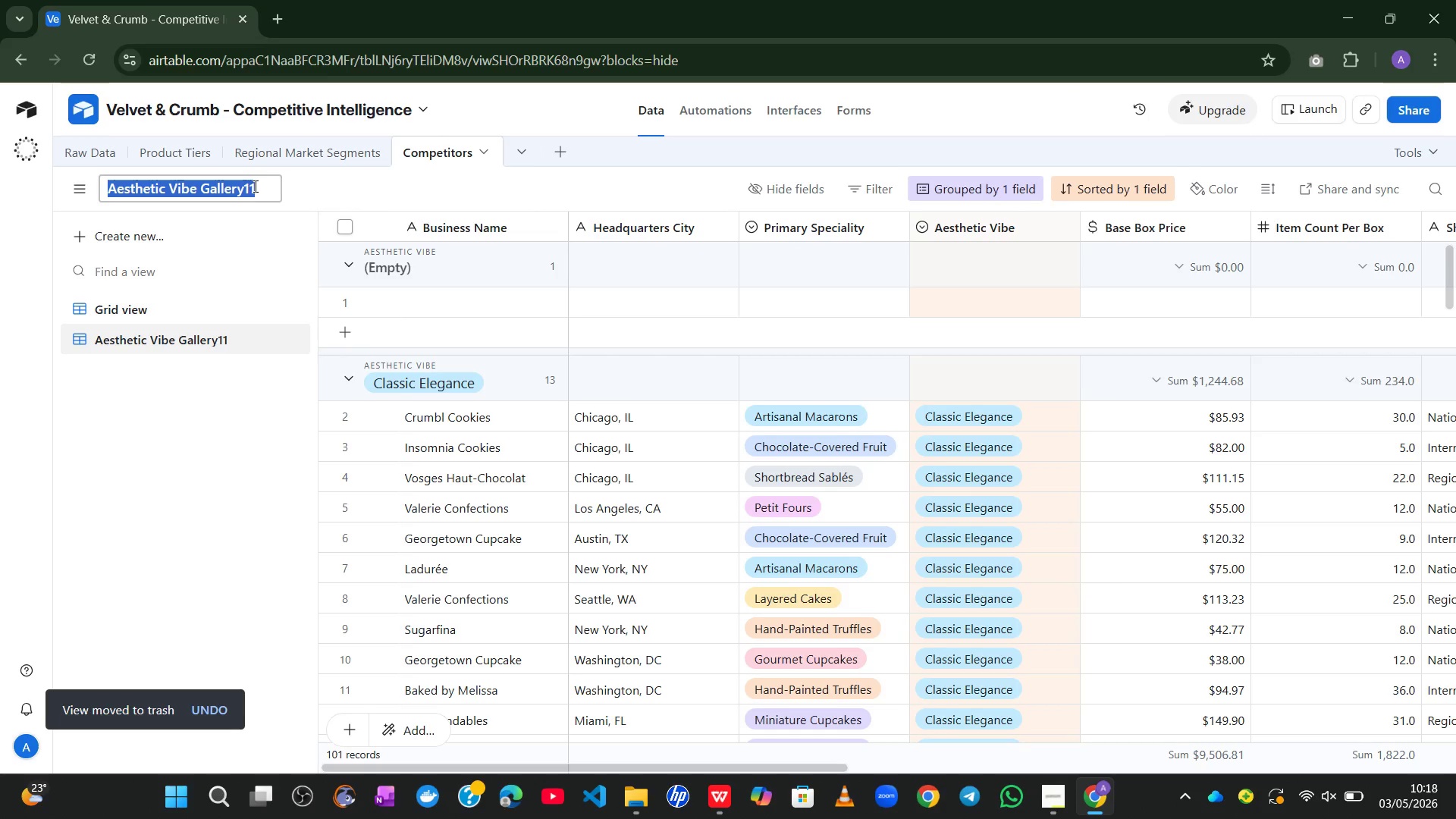 
left_click([254, 186])
 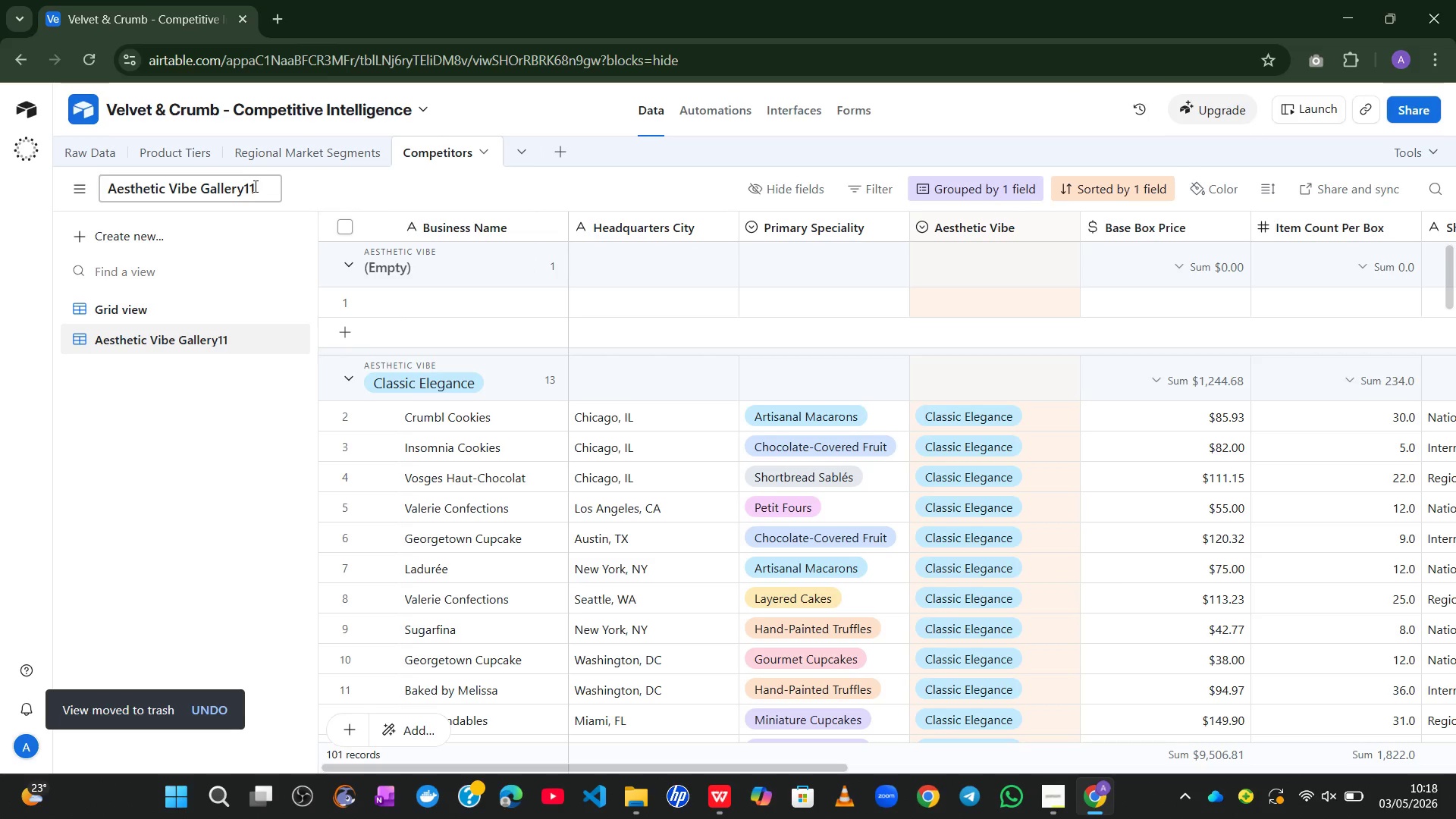 
key(Backspace)
 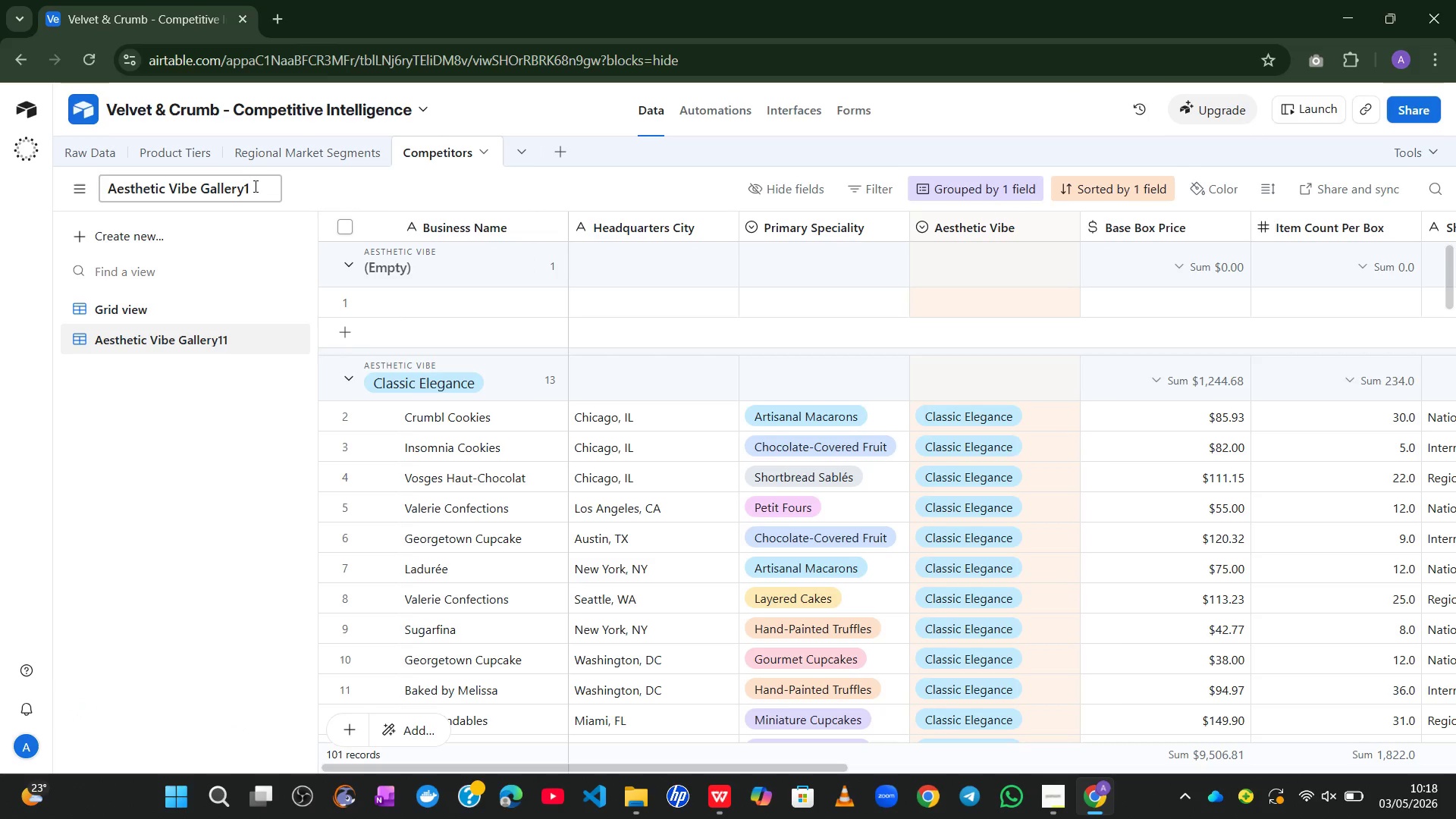 
key(Backspace)
 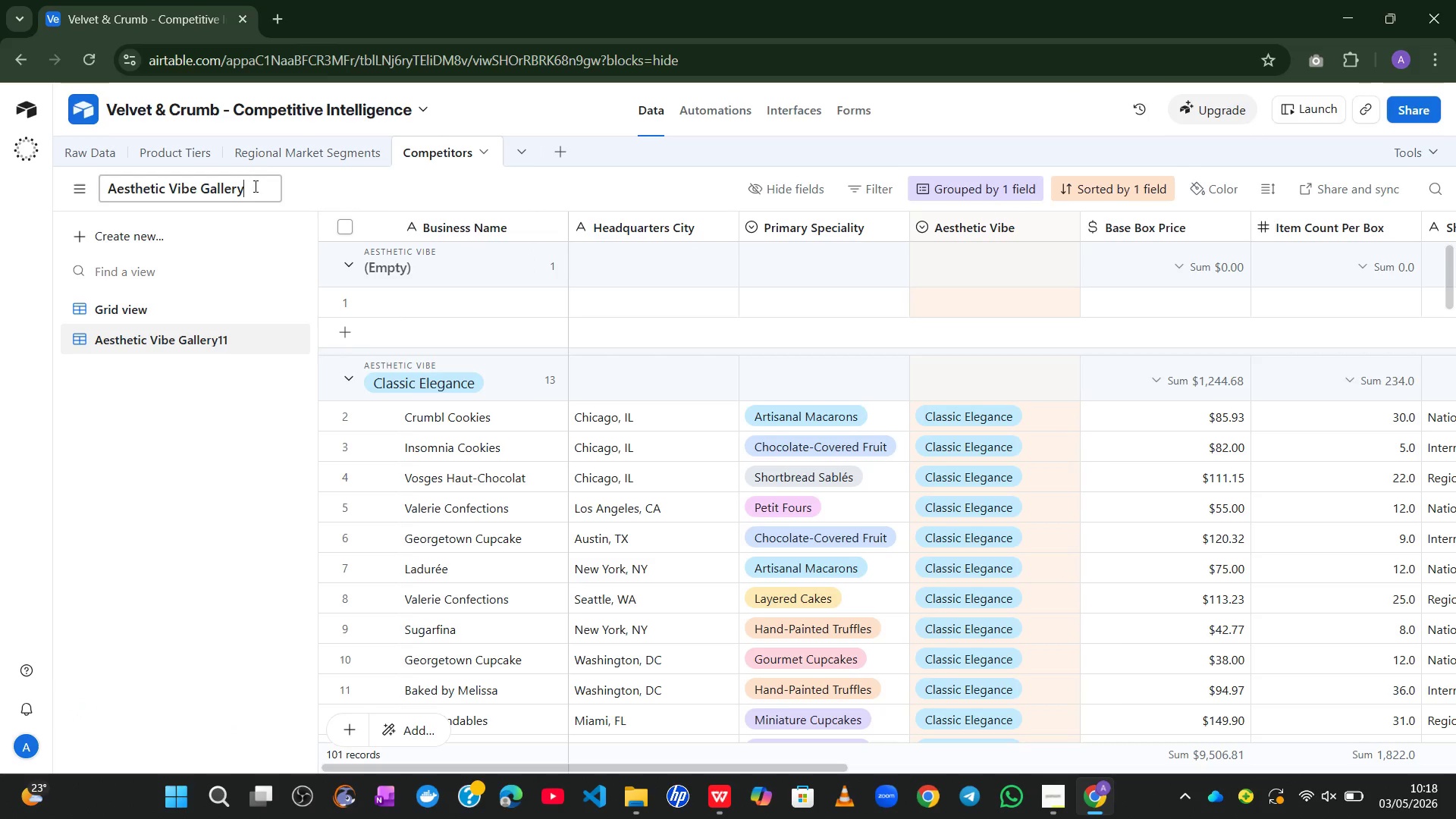 
key(Enter)
 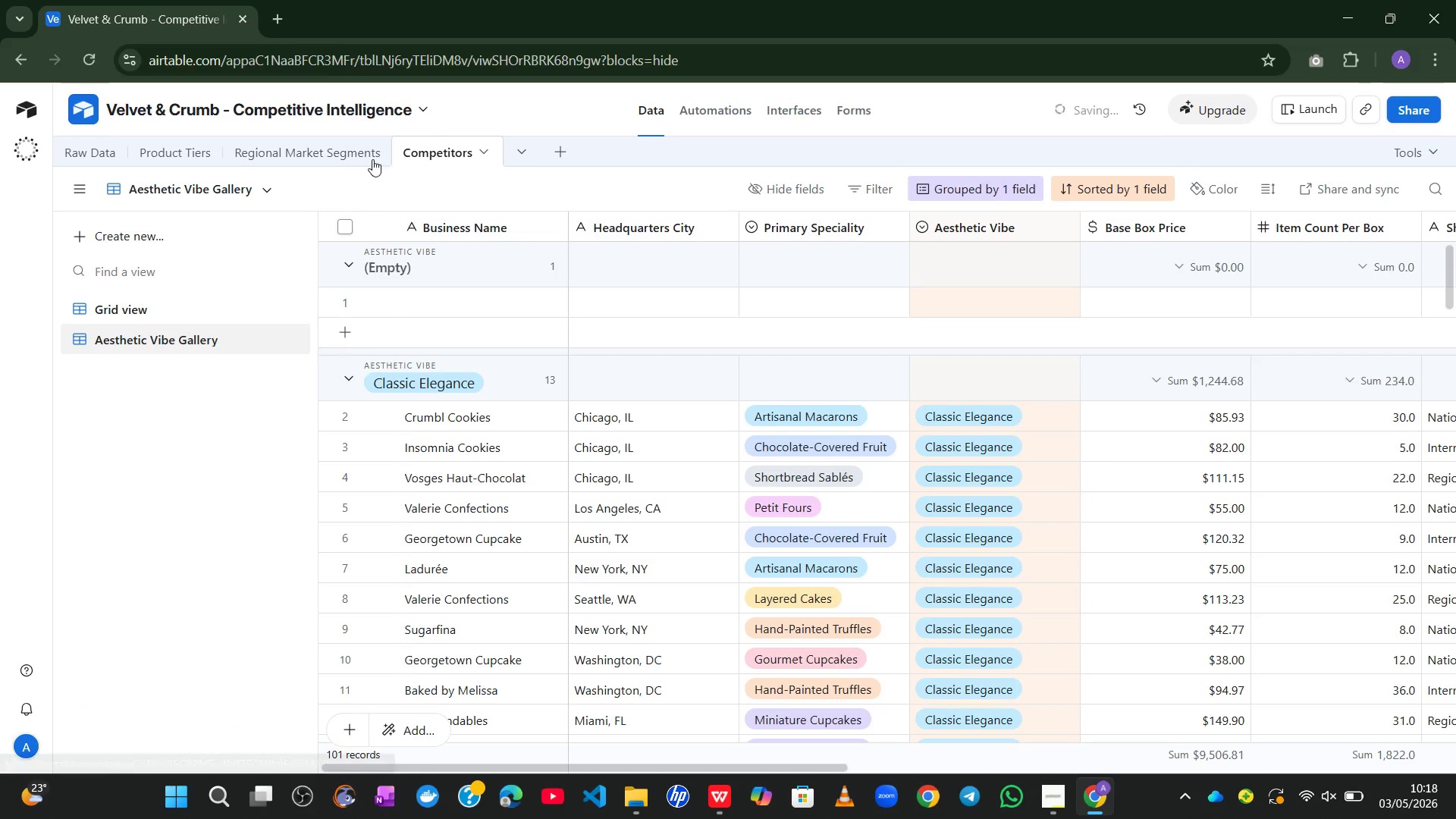 
left_click([329, 190])
 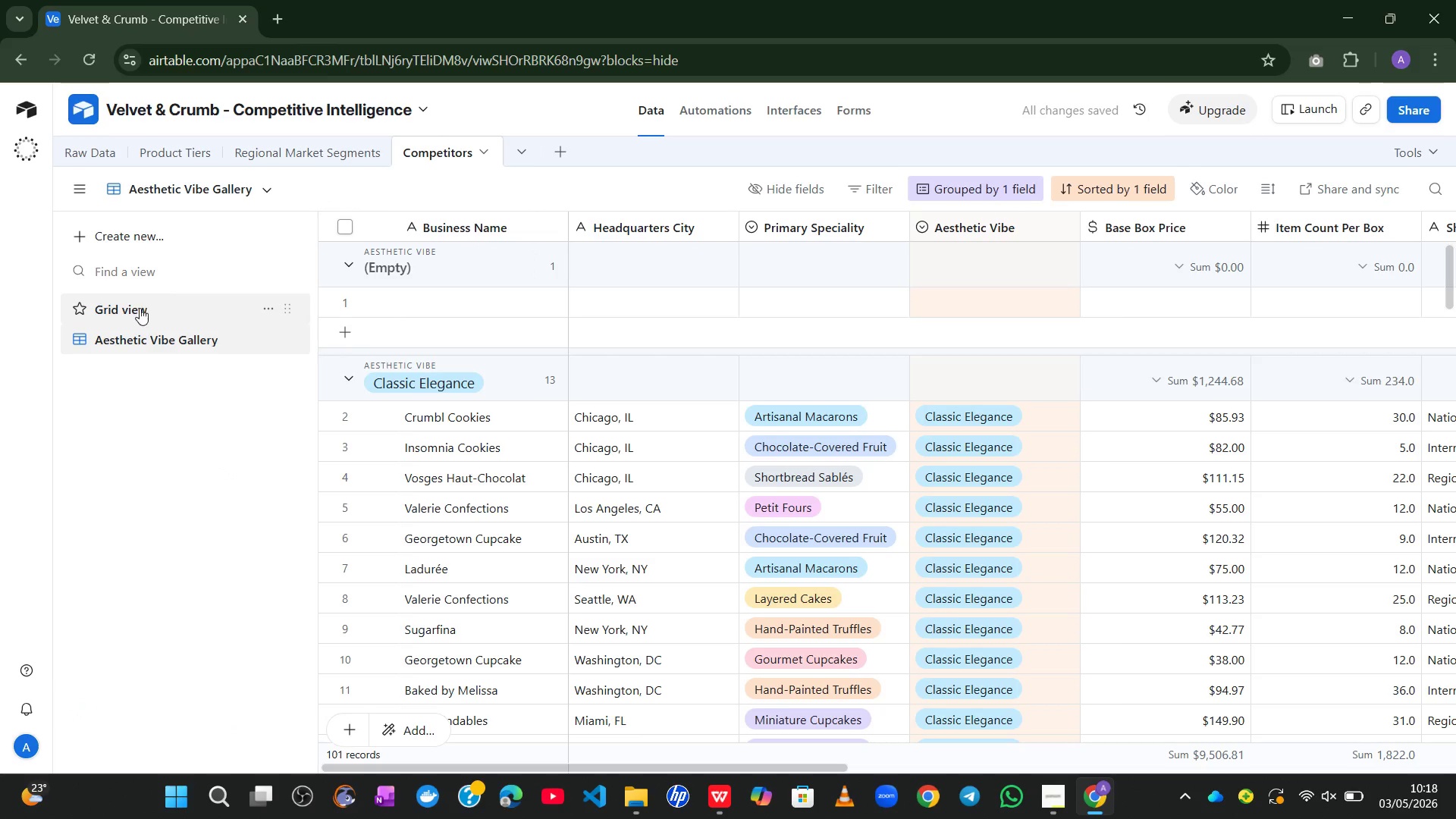 
double_click([138, 308])
 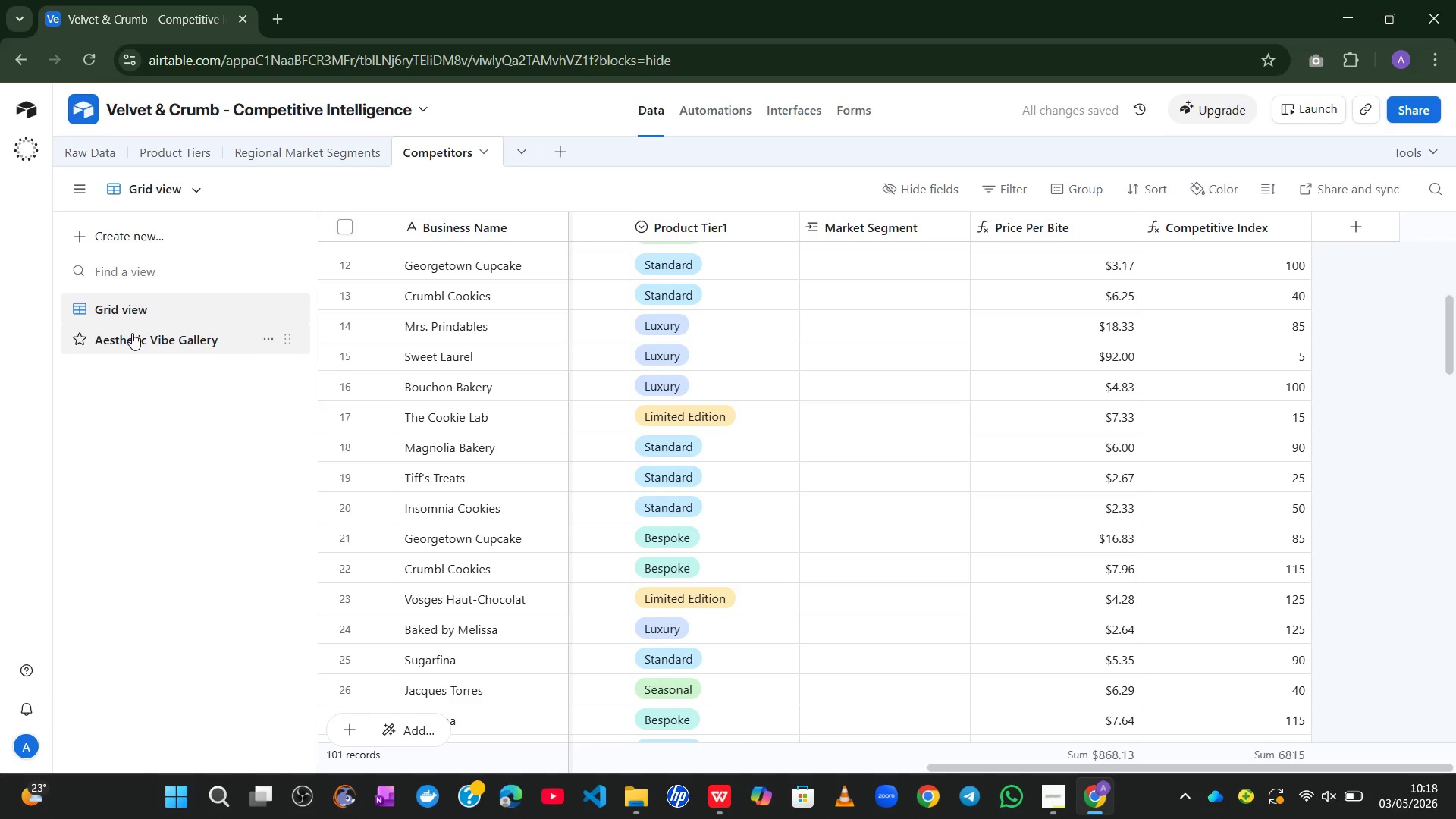 
left_click([132, 333])
 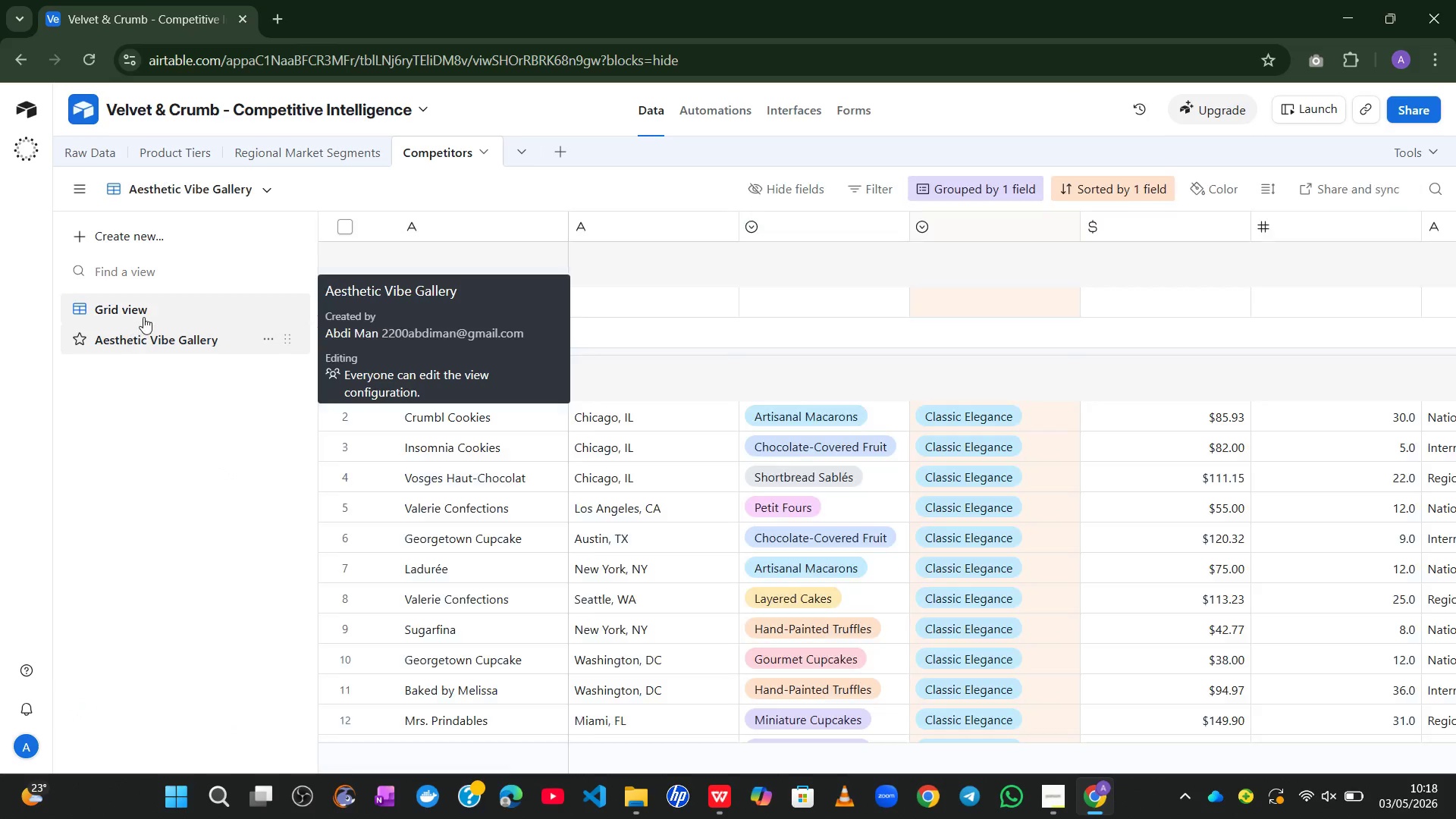 
left_click([145, 315])
 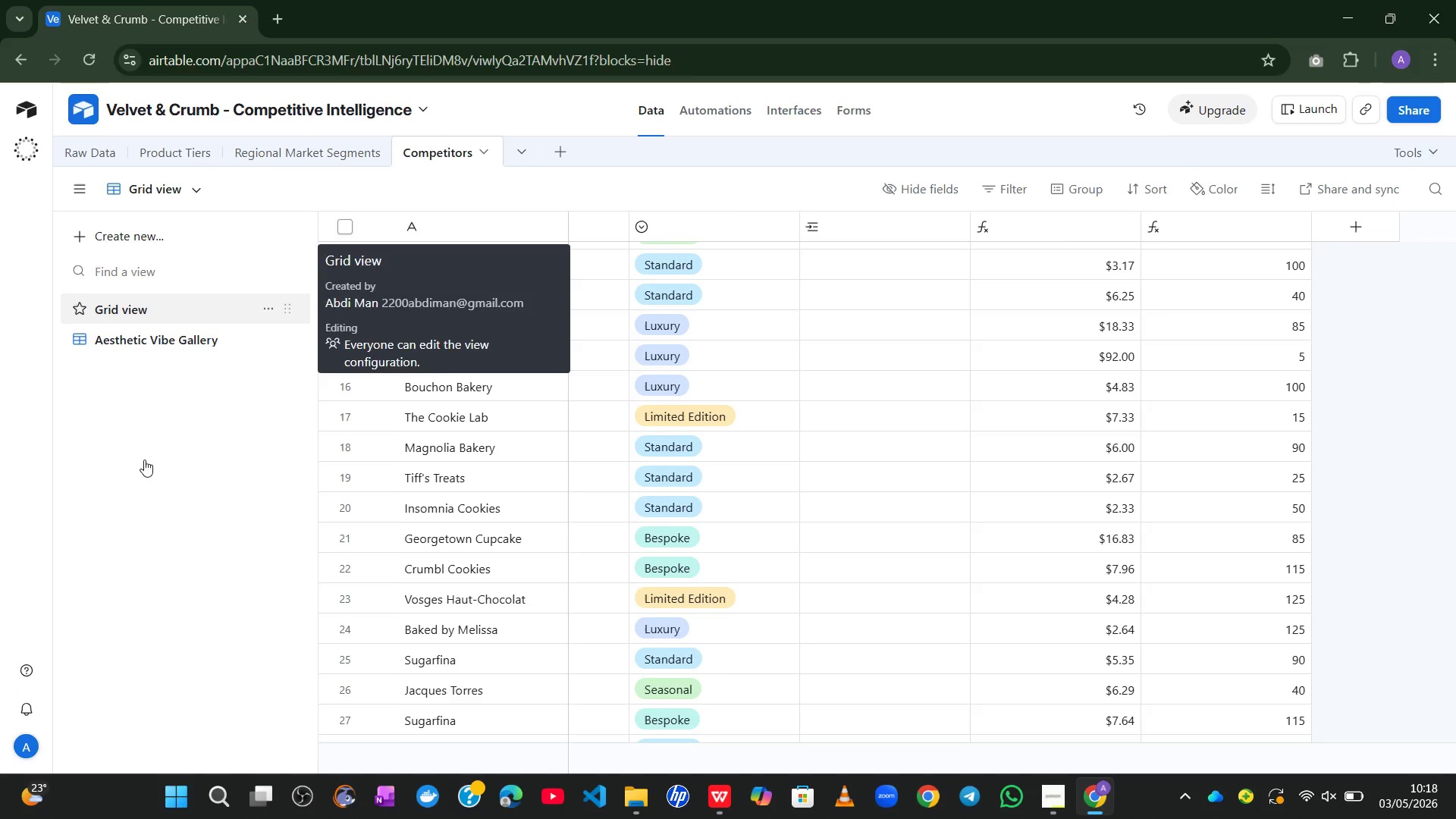 
left_click([141, 466])
 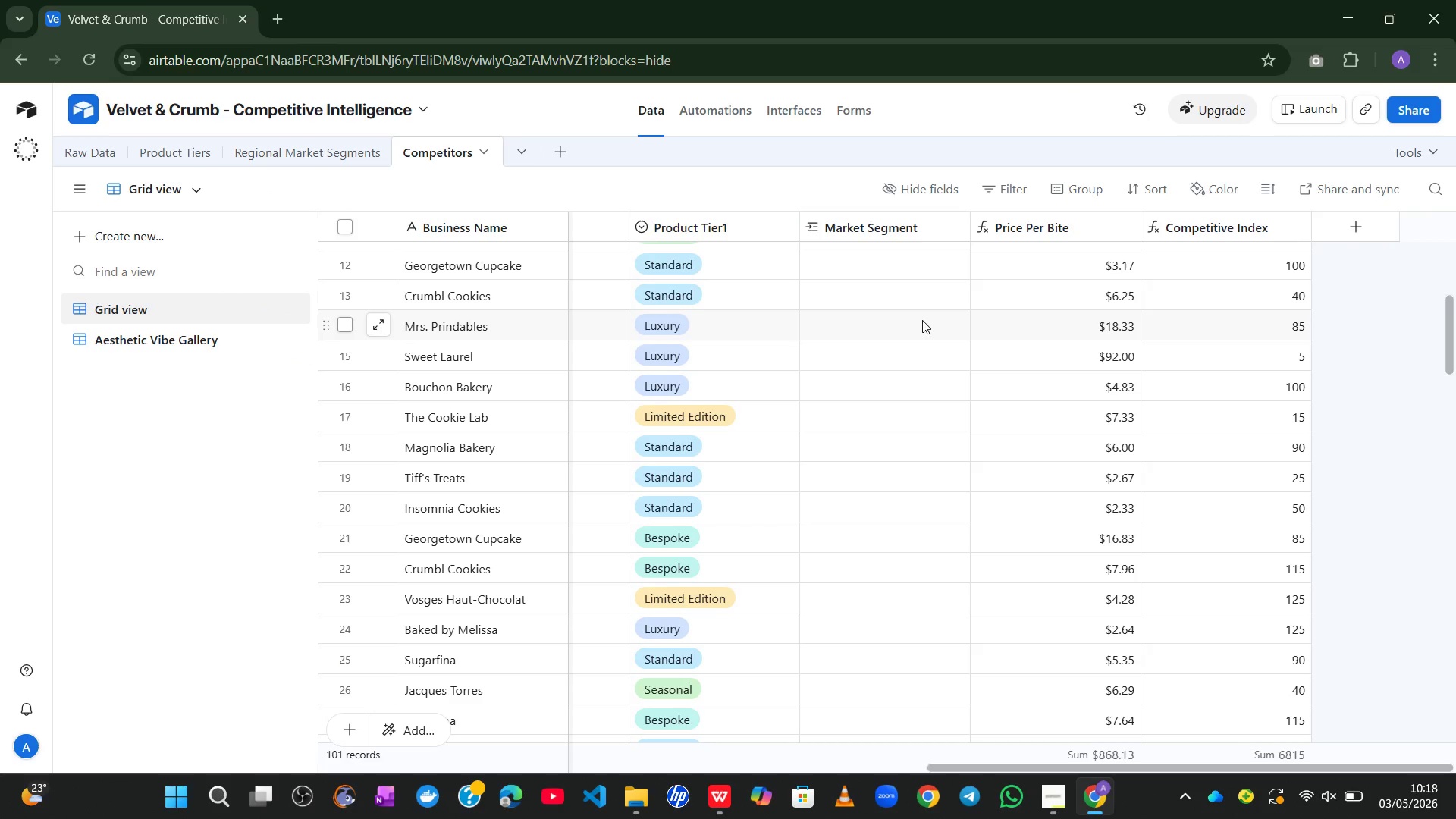 
mouse_move([903, 318])
 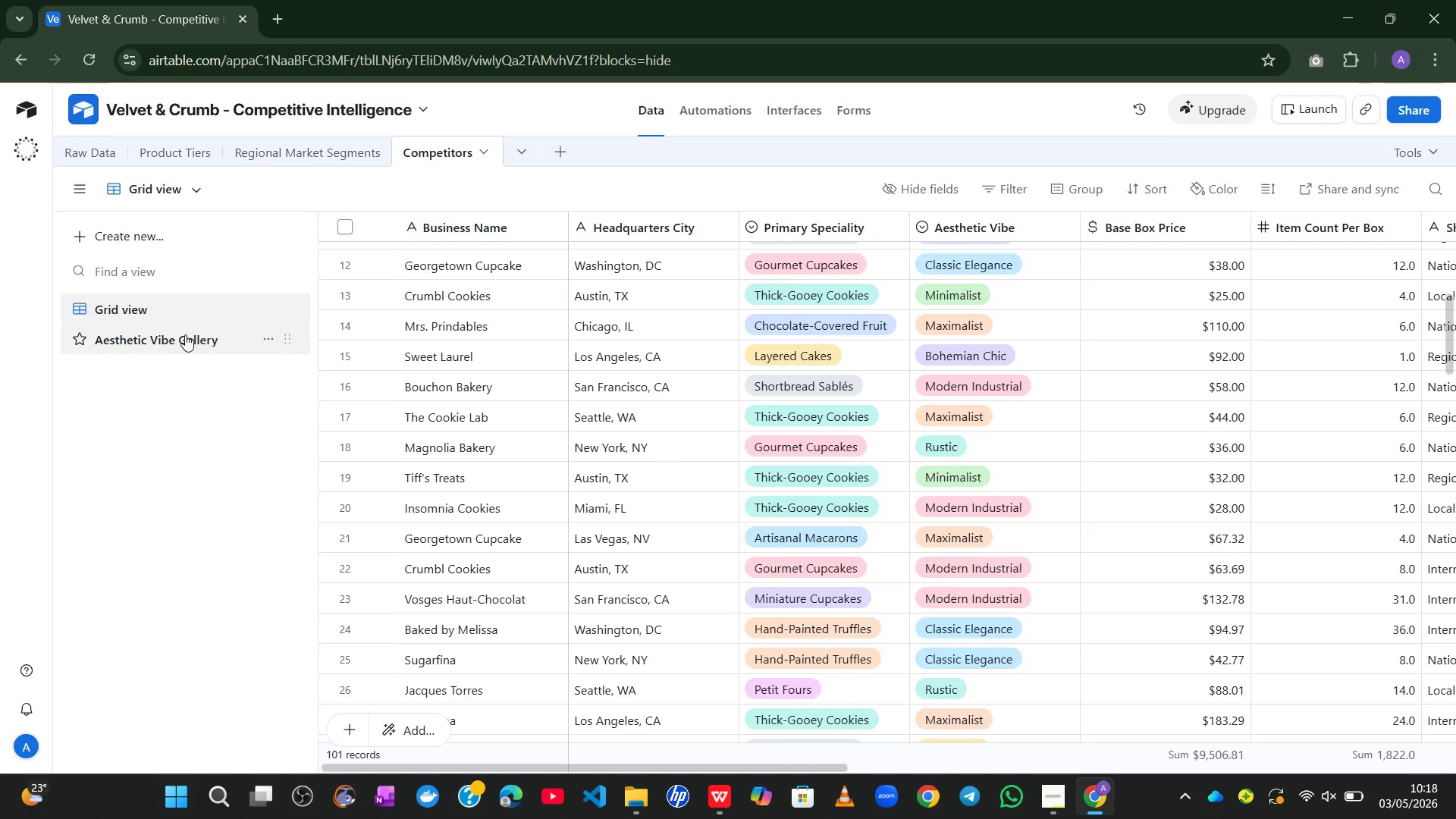 
left_click([185, 334])
 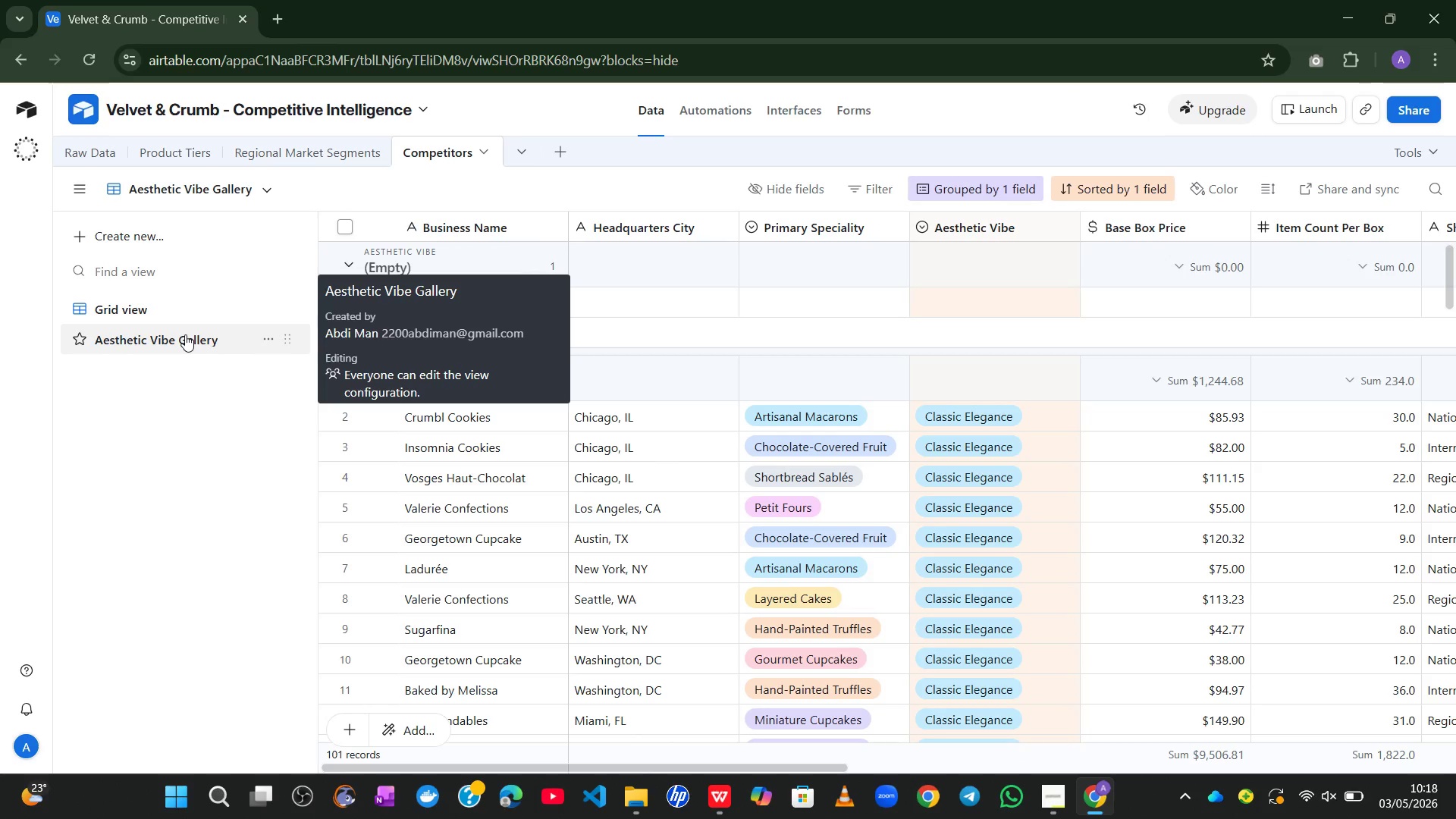 
key(Control+Z)
 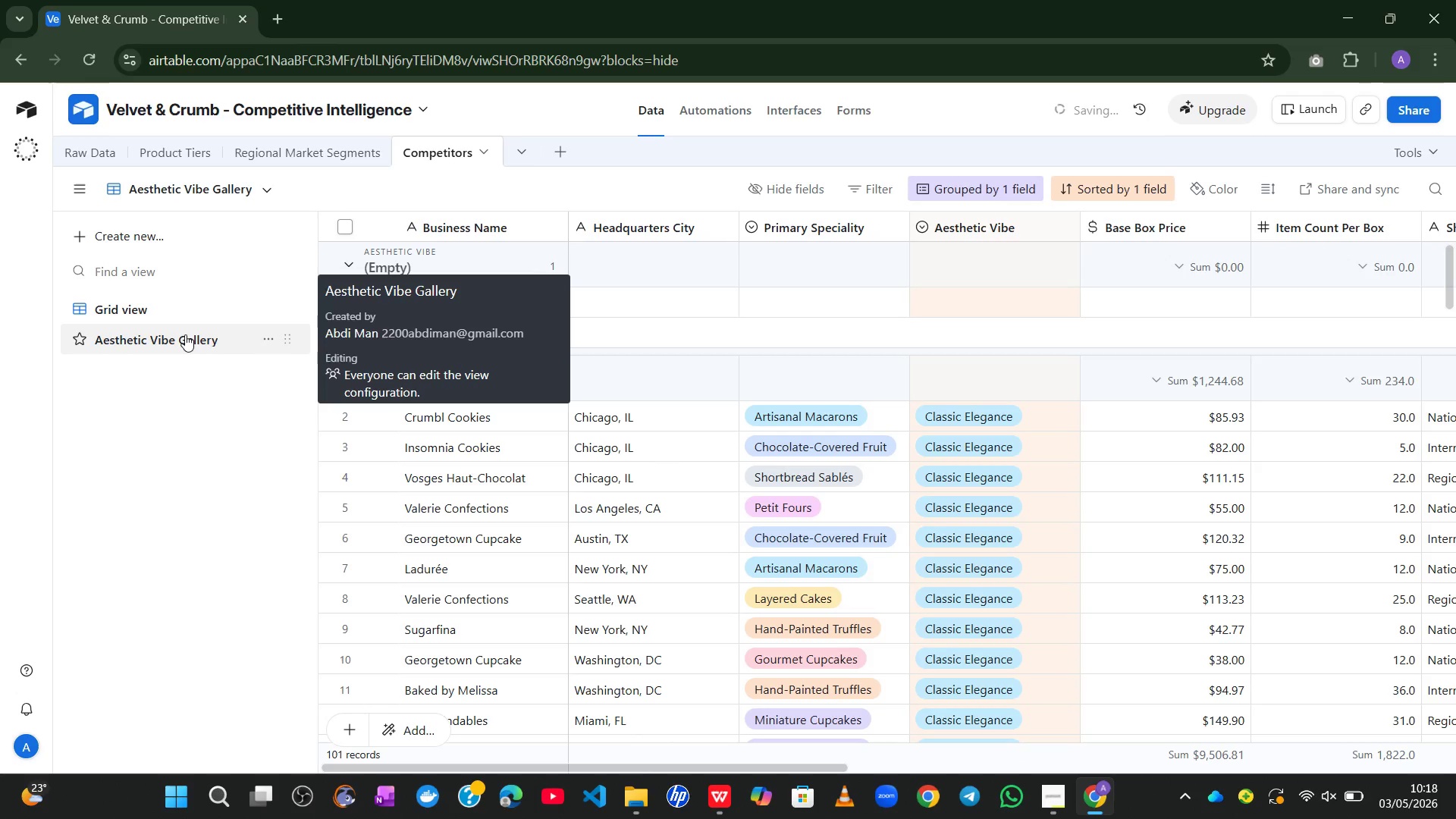 
key(Control+Z)
 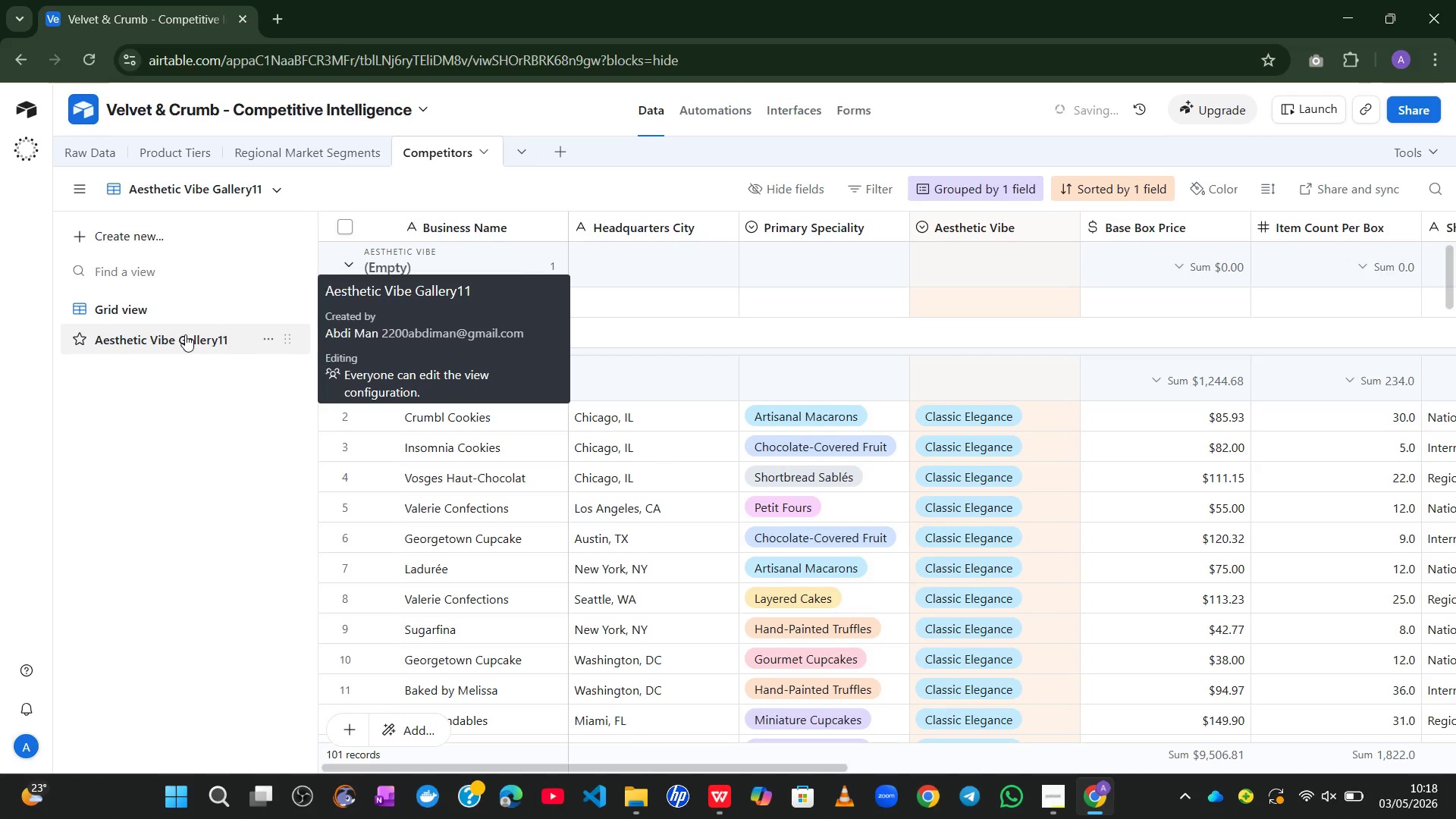 
hold_key(key=Z, duration=0.31)
 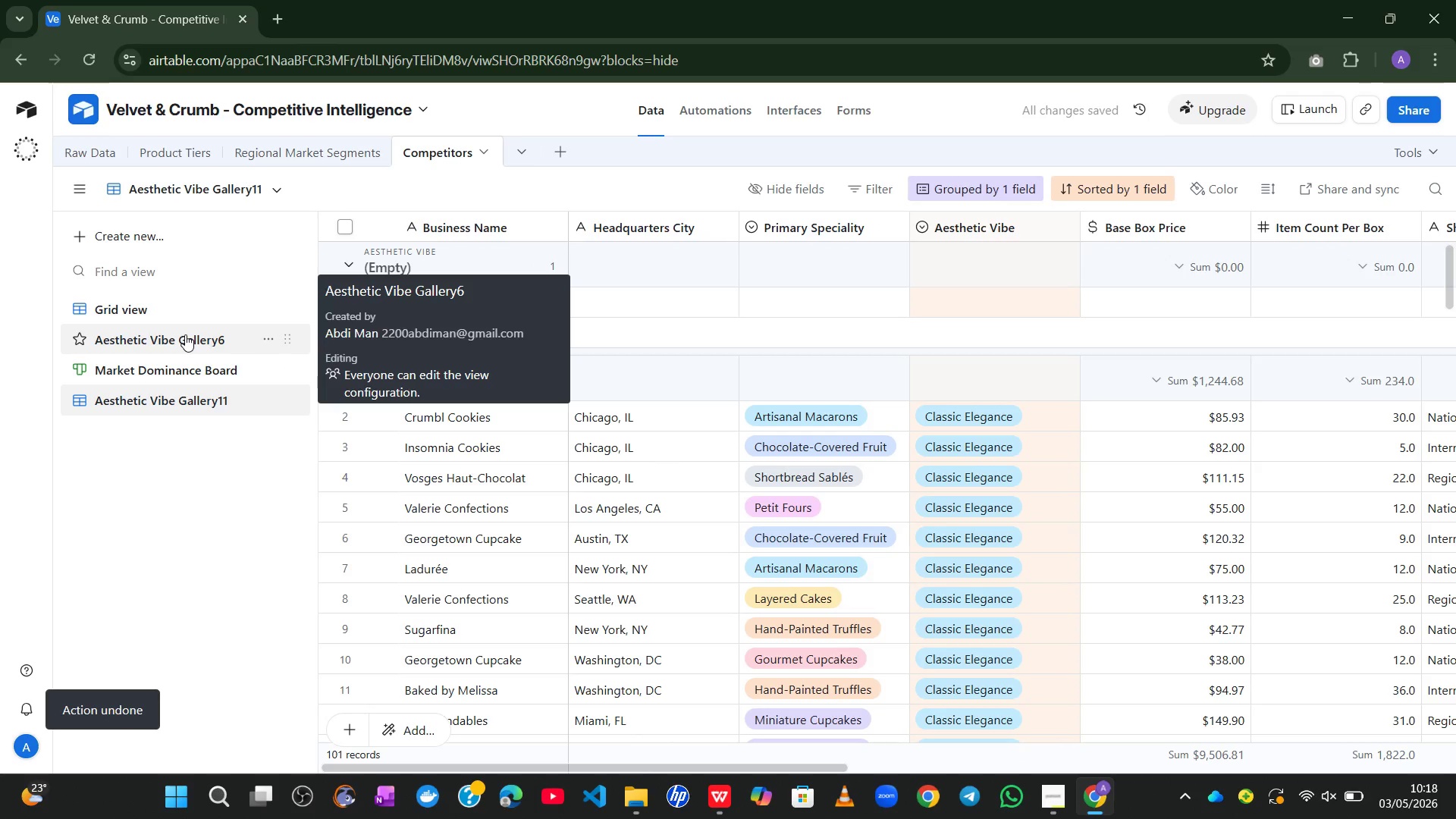 
left_click([181, 480])
 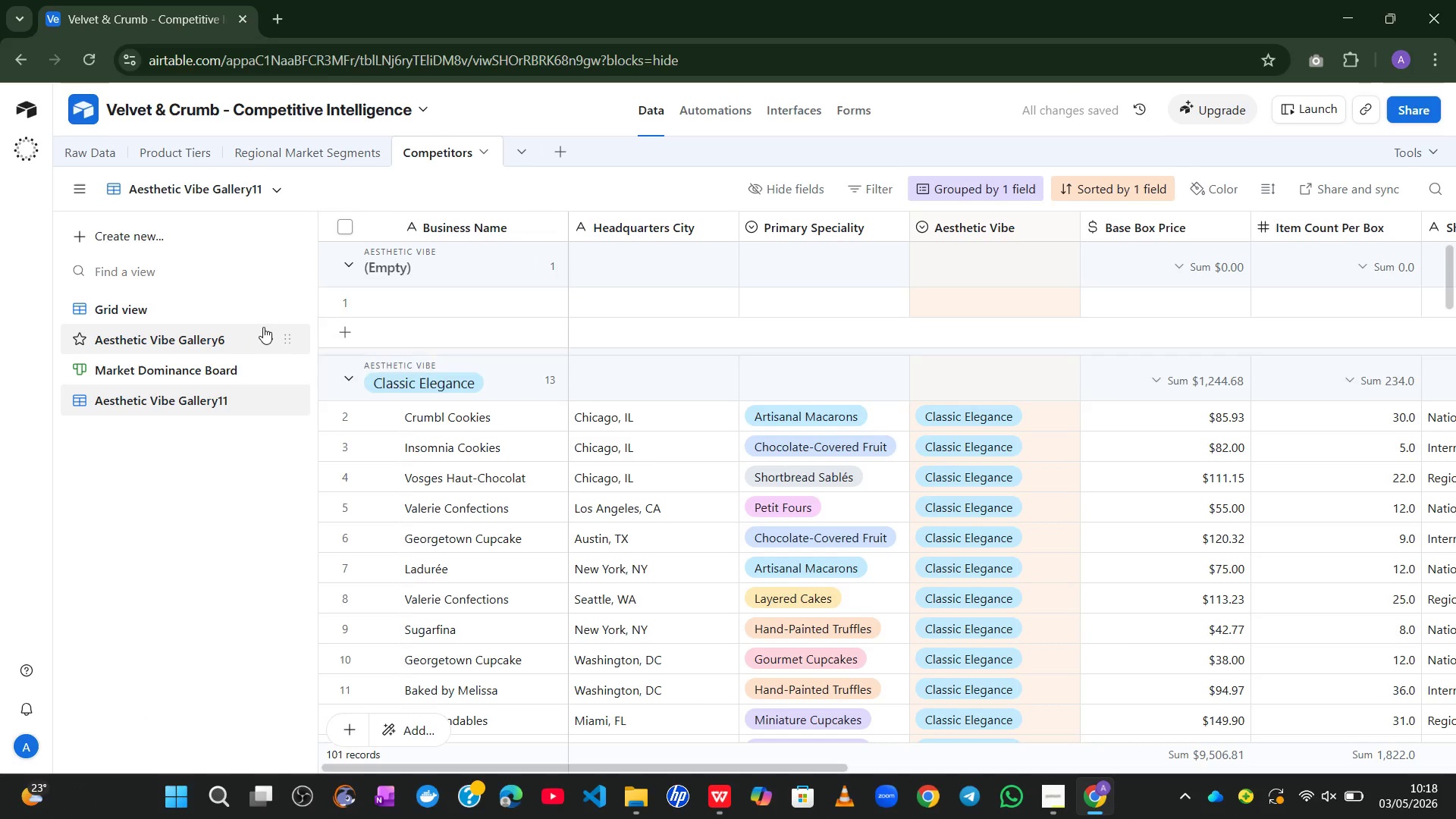 
left_click([265, 332])
 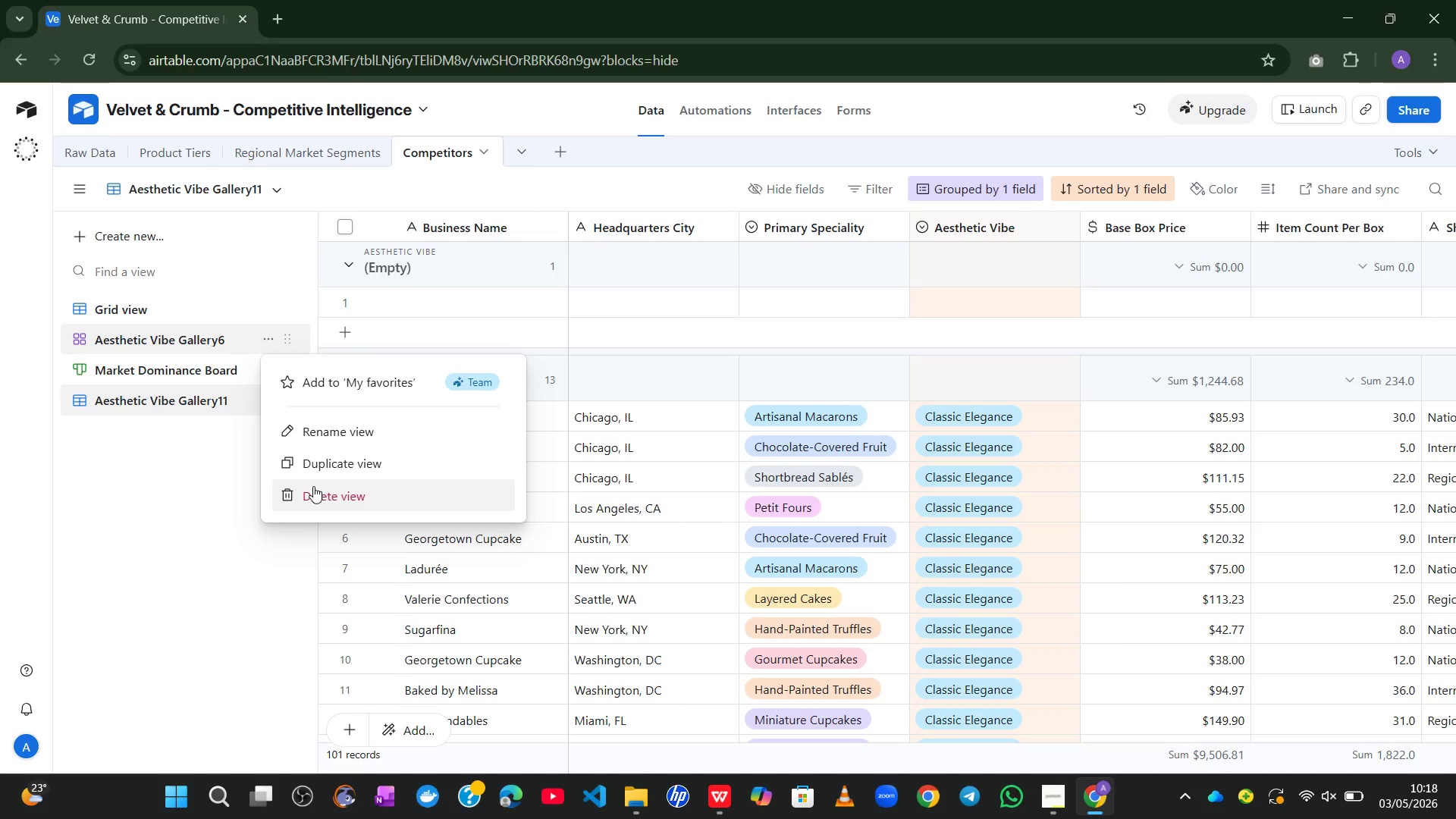 
left_click([313, 486])
 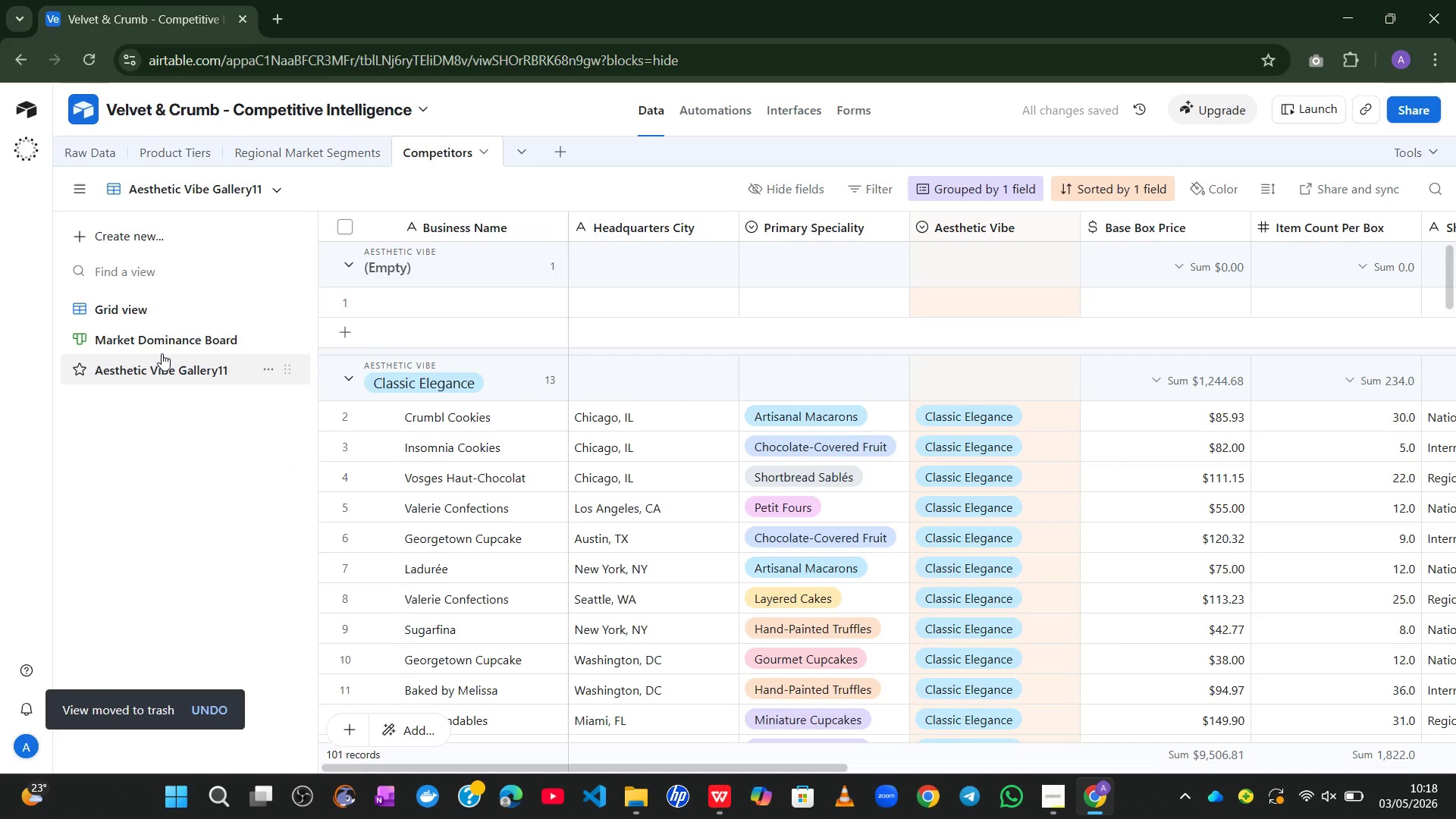 
left_click([193, 328])
 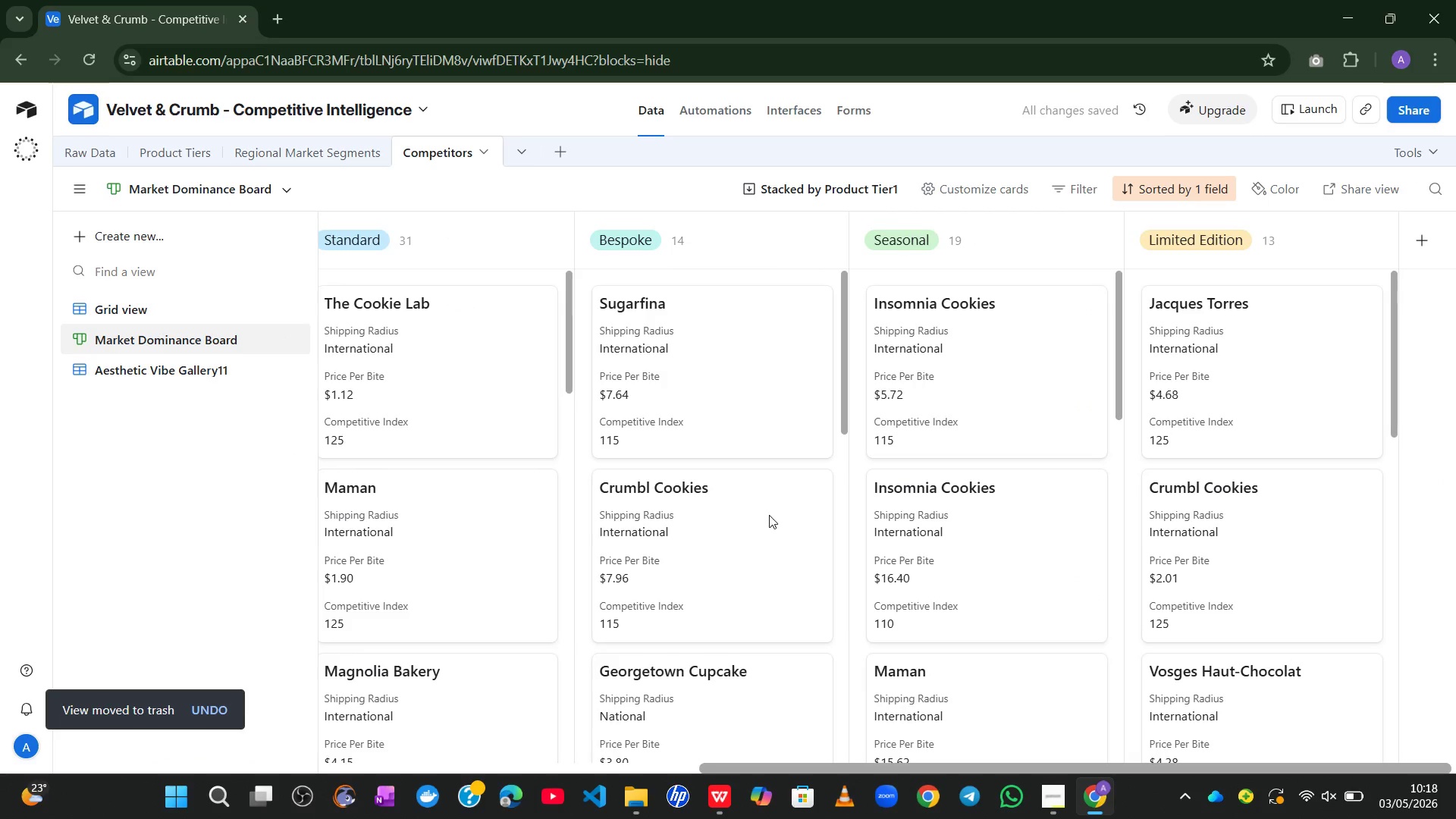 
left_click([192, 538])
 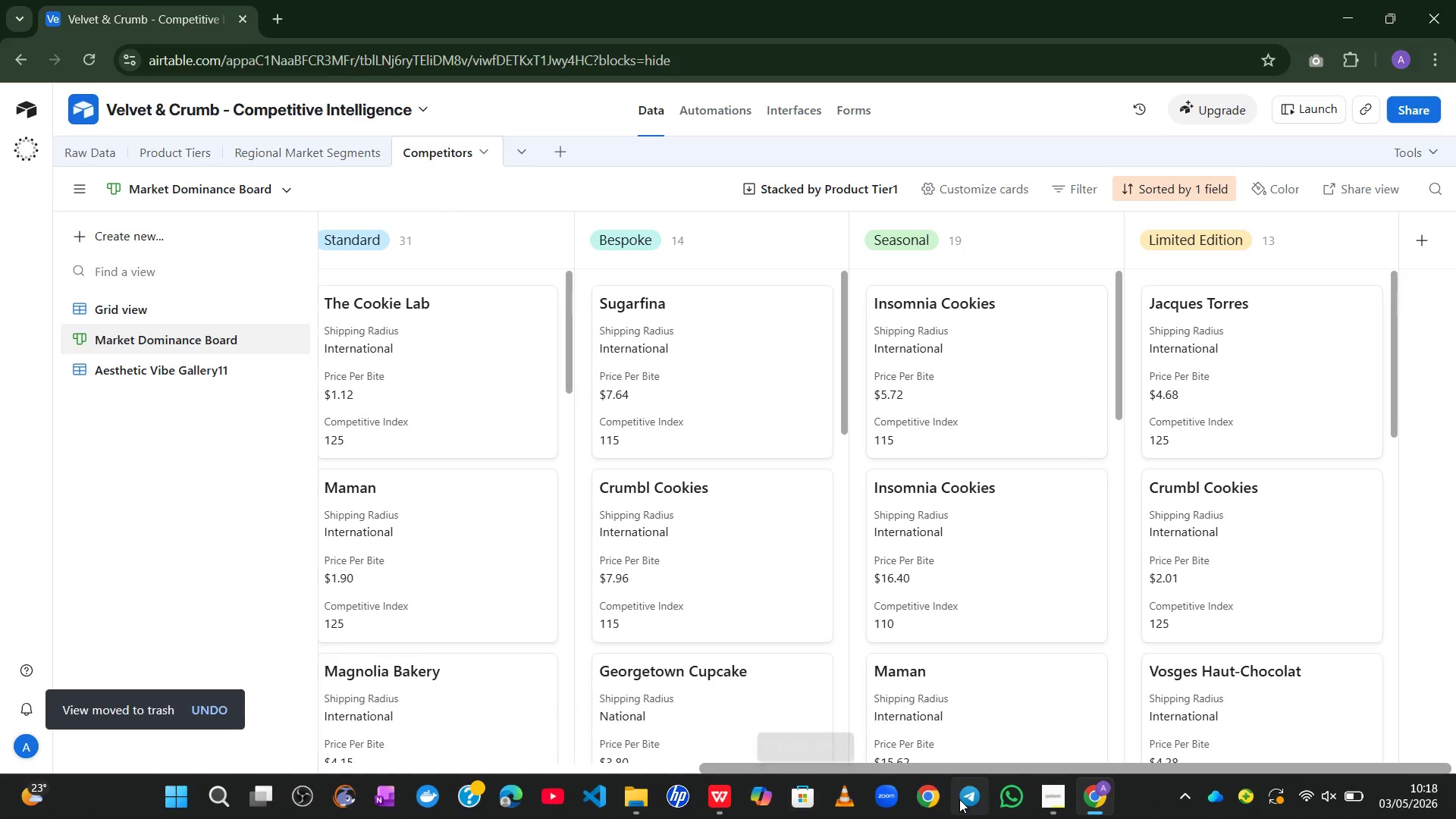 
left_click([1062, 793])